 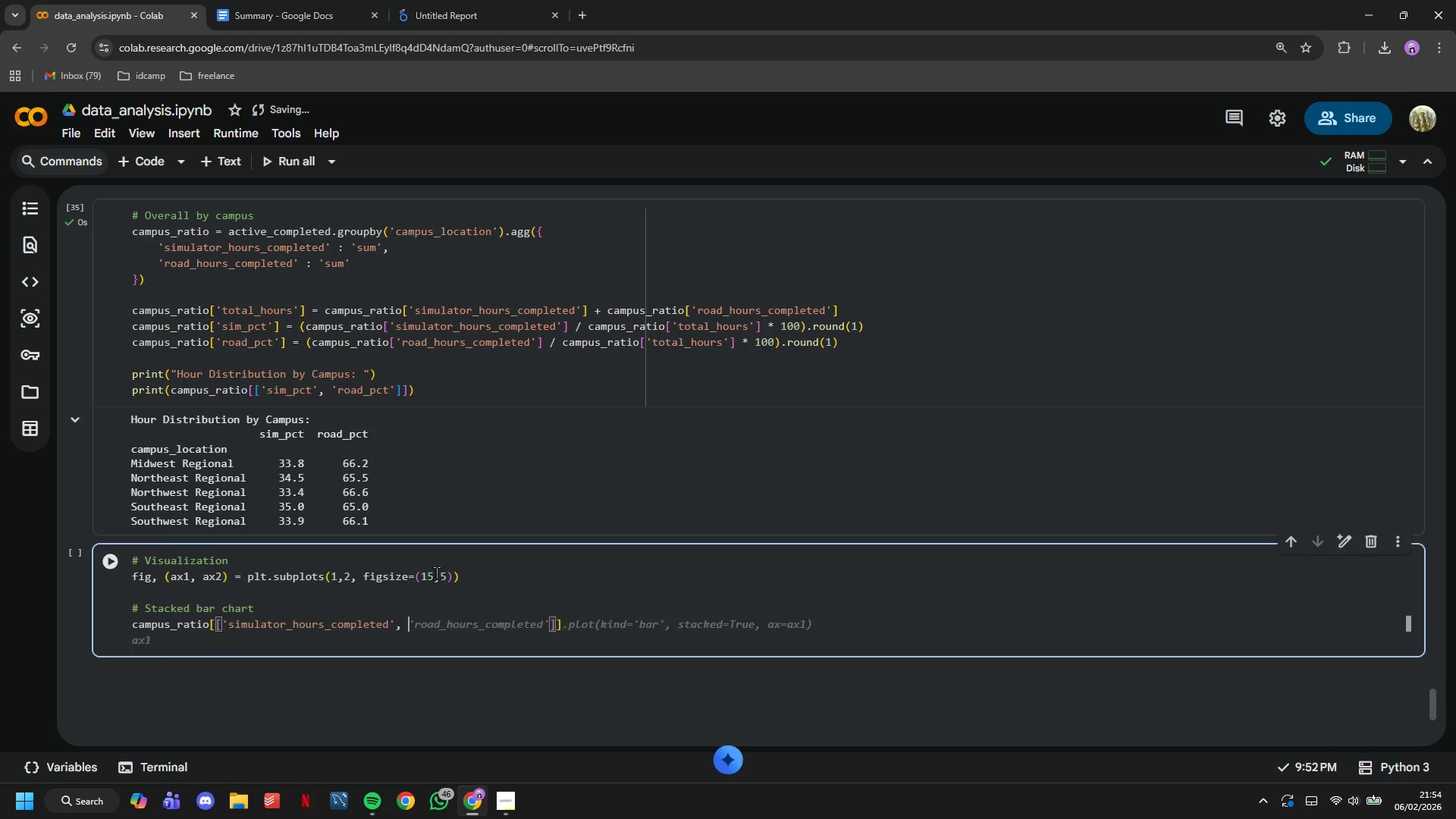 
type('road_hours_completed)
 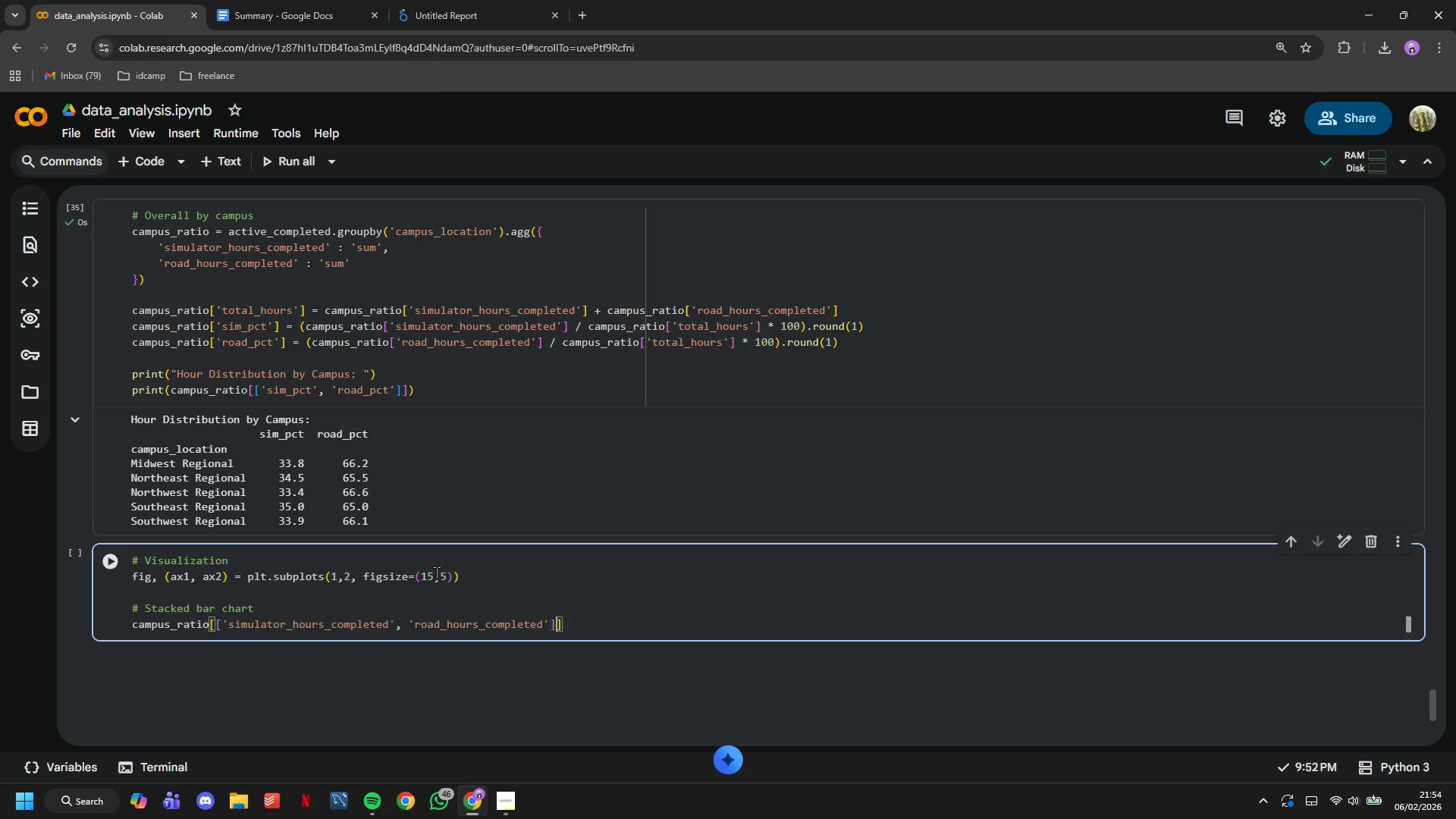 
 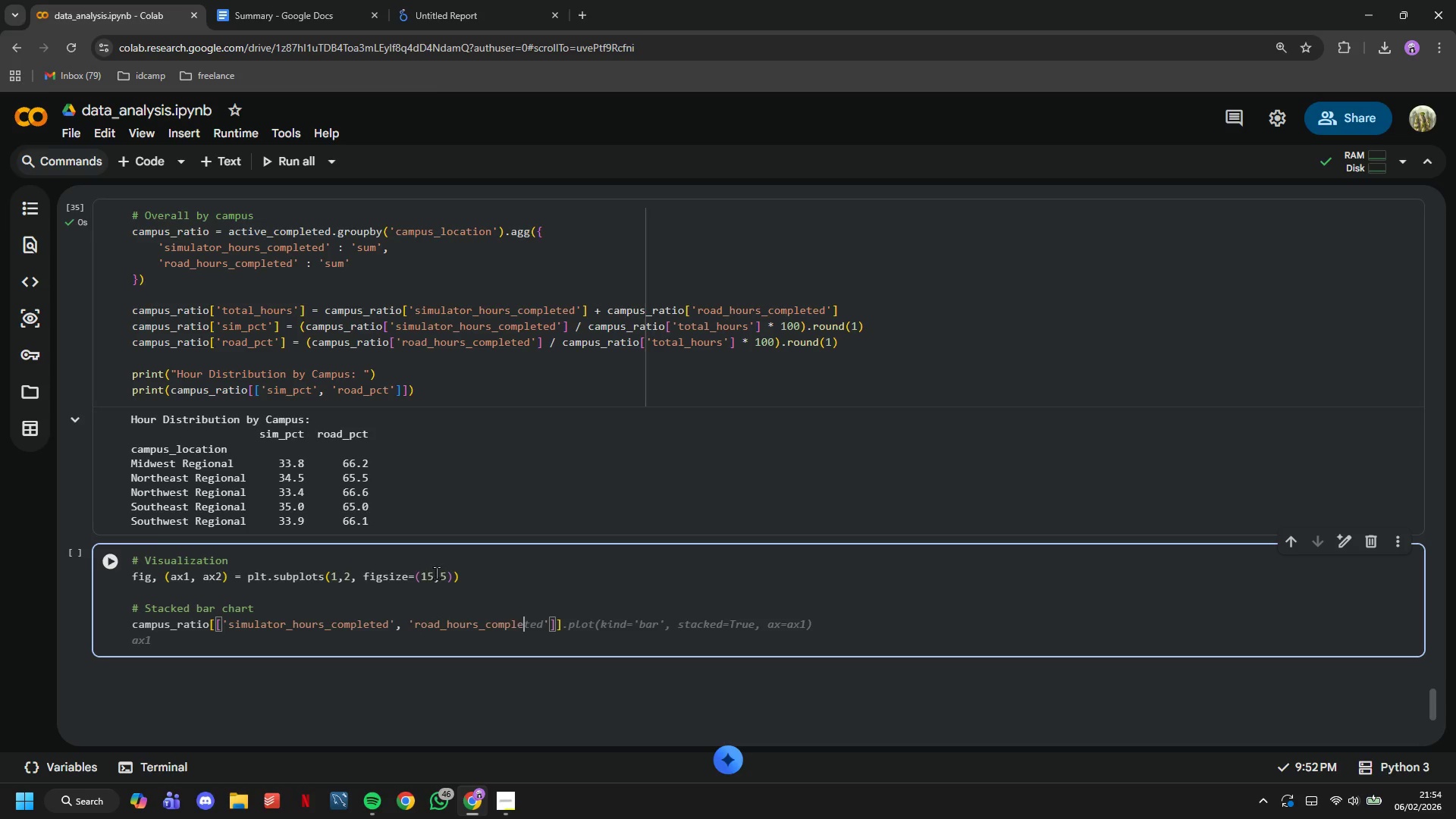 
key(ArrowRight)
 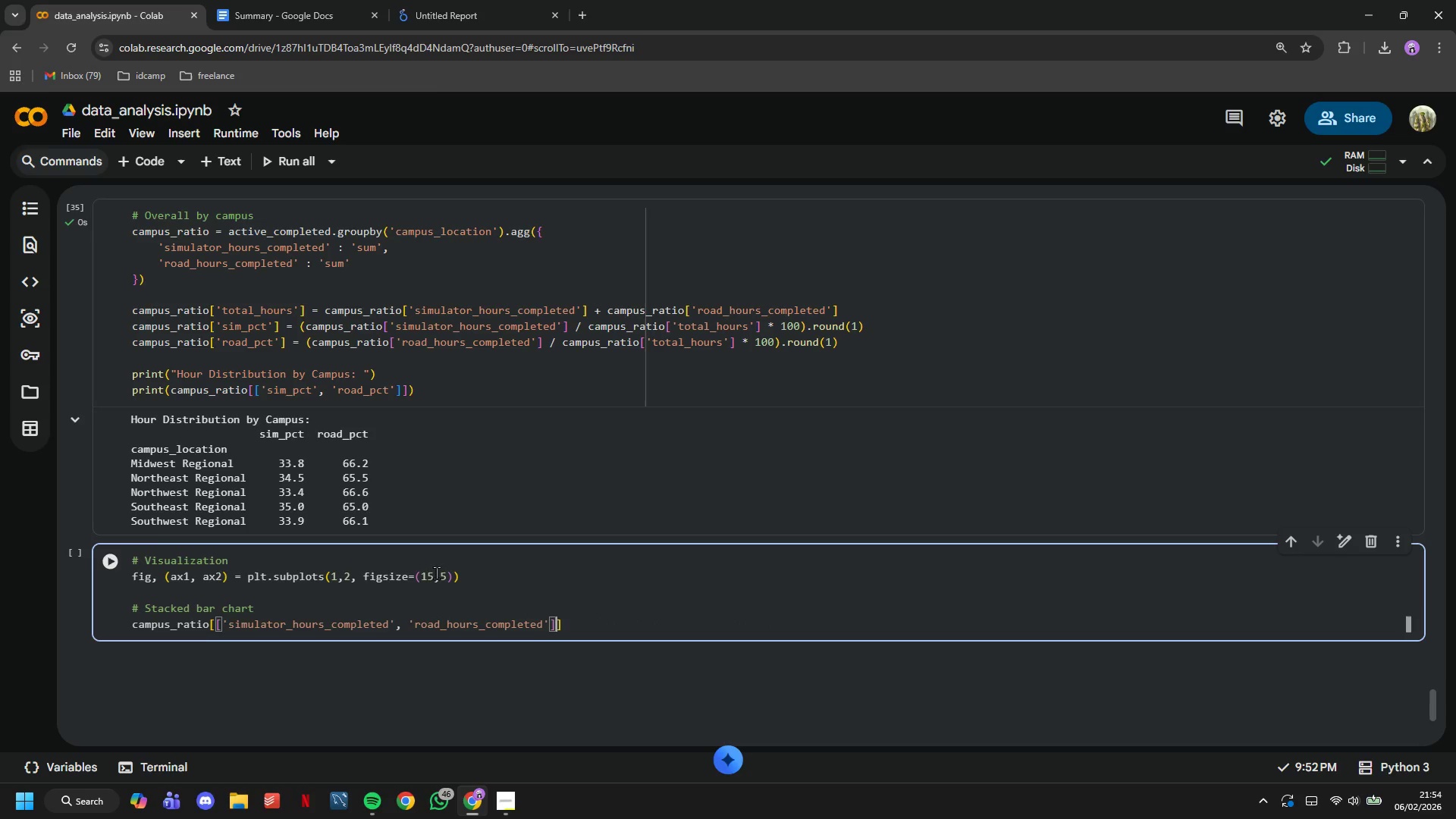 
key(ArrowRight)
 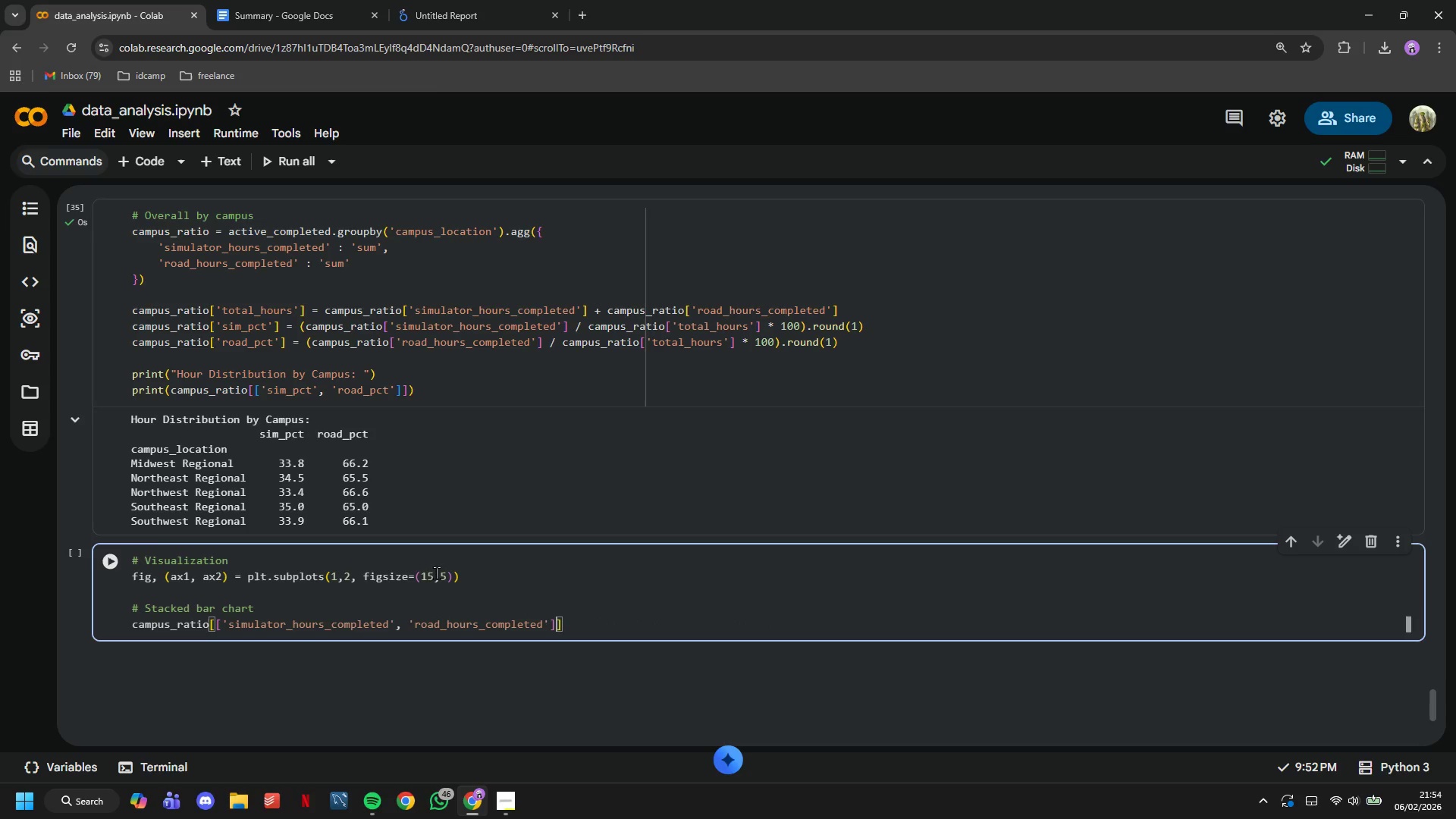 
key(ArrowRight)
 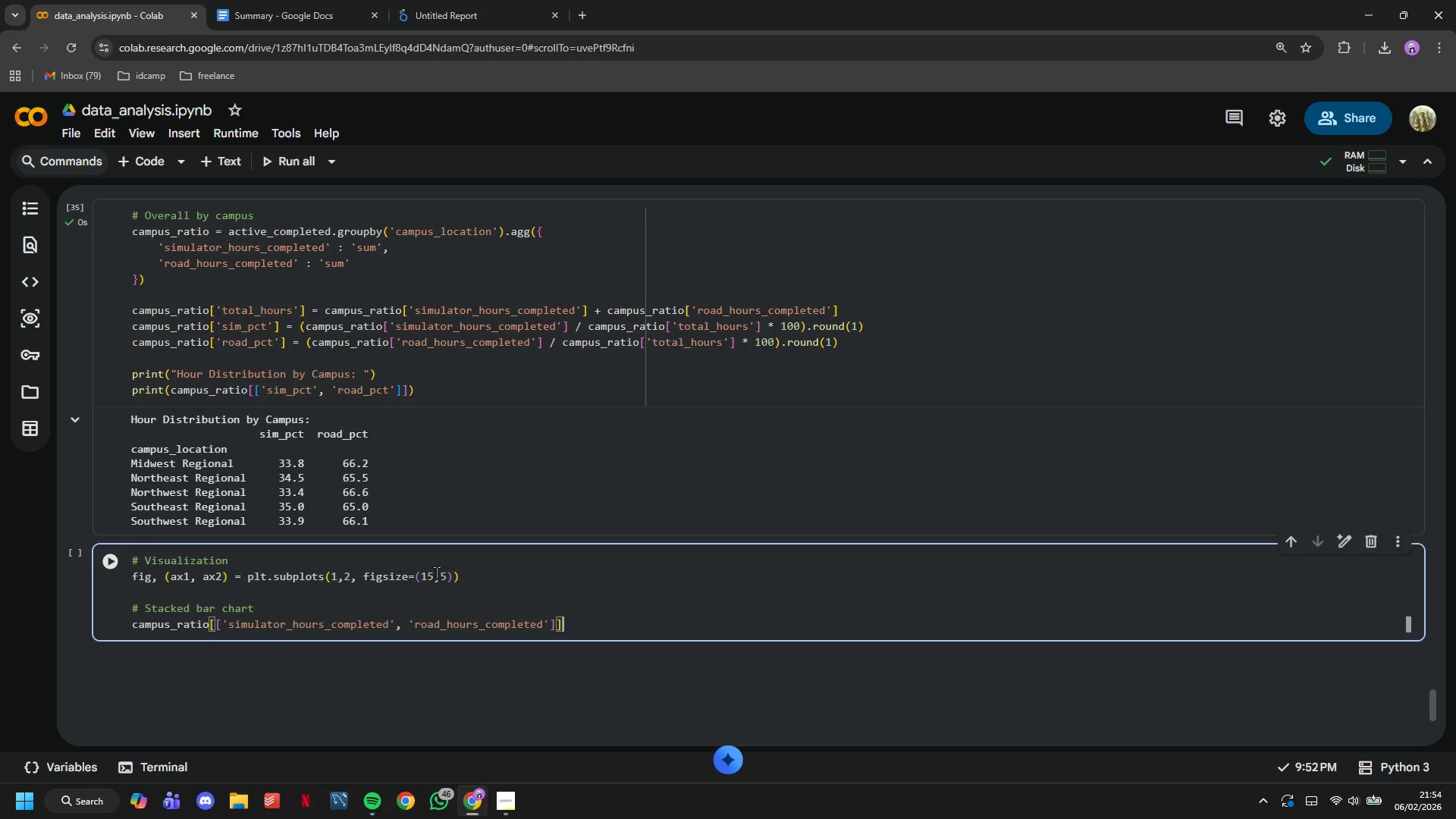 
type(.plot()
 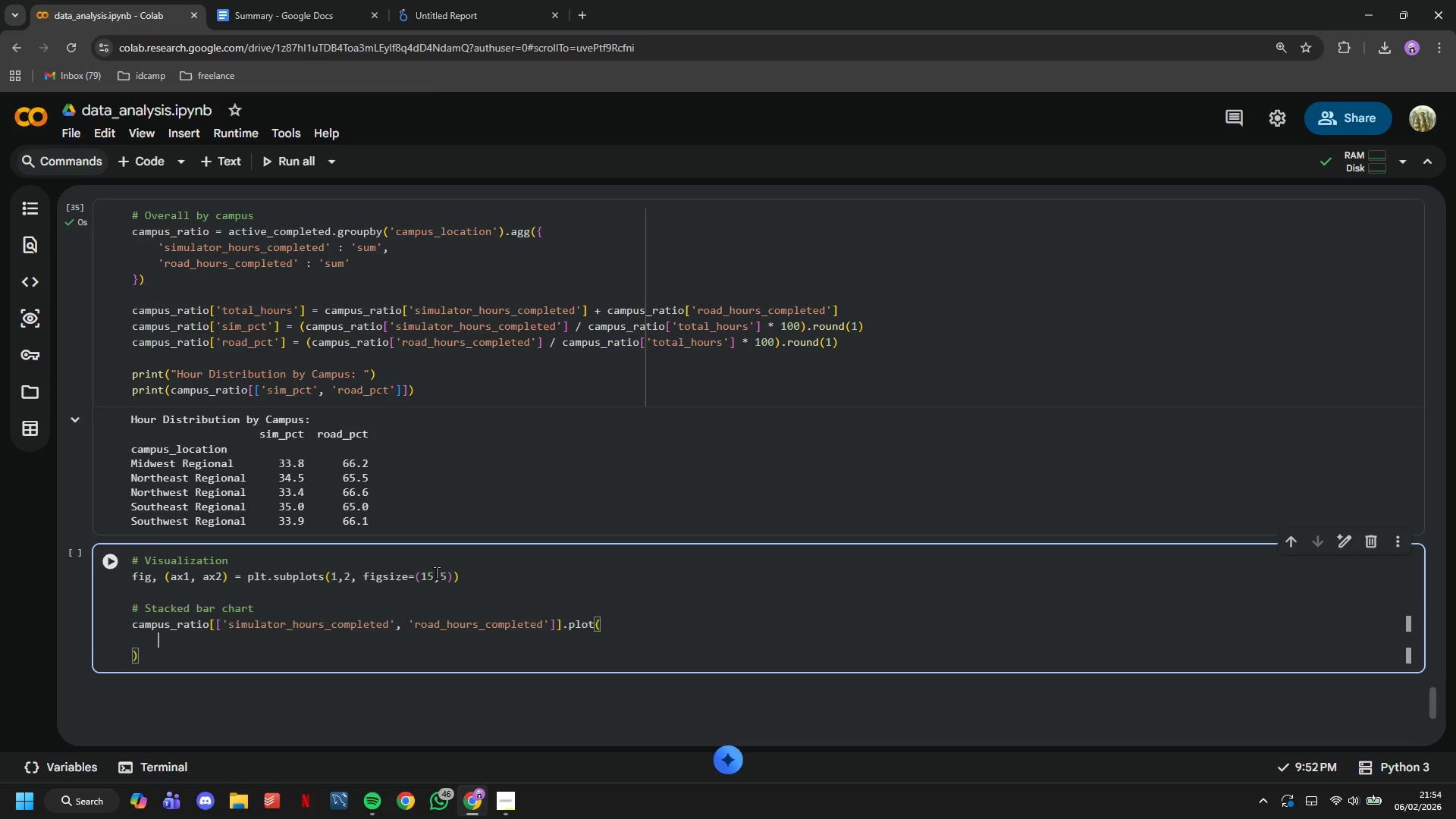 
key(Enter)
 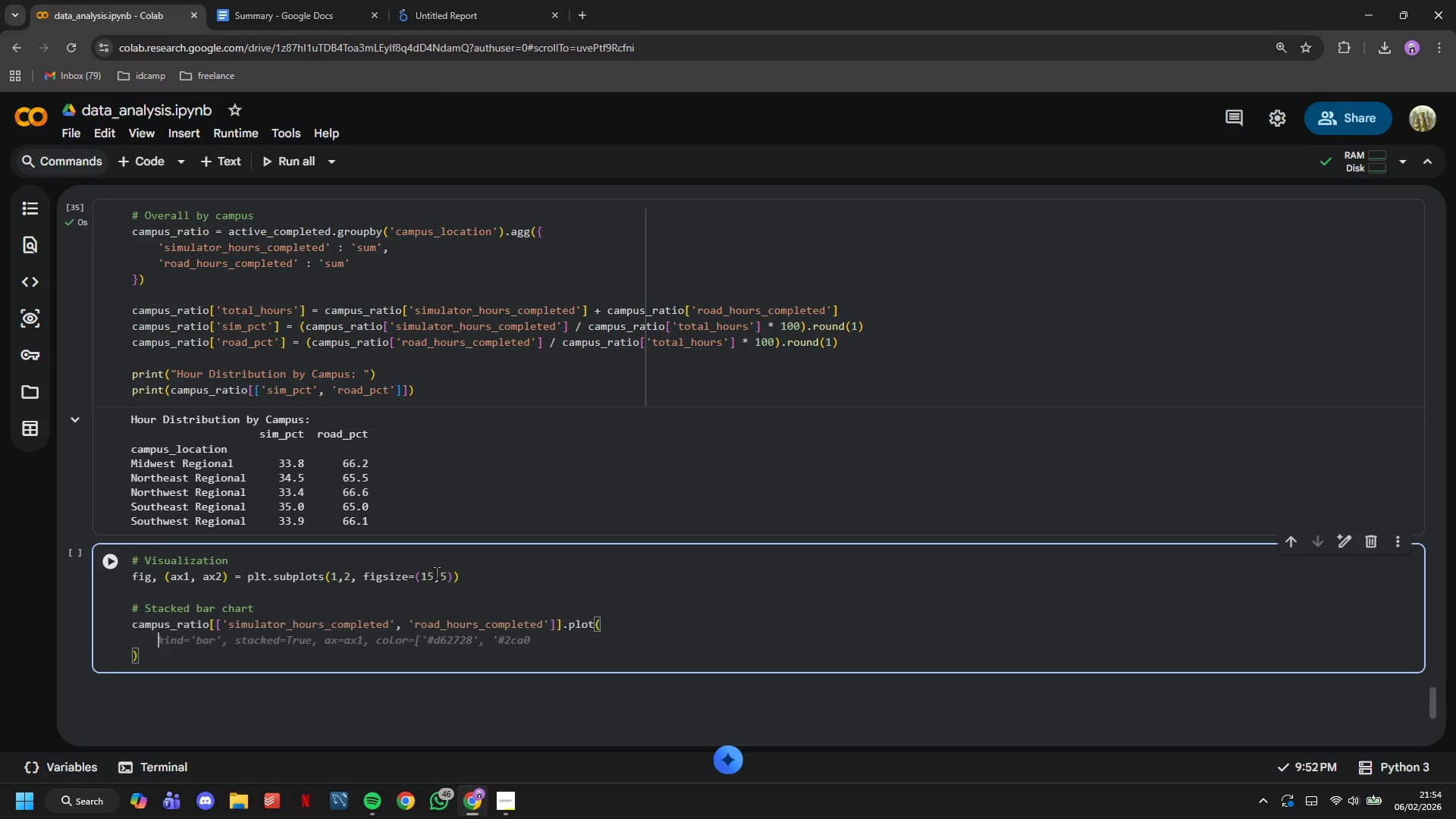 
type(kind='bar)
 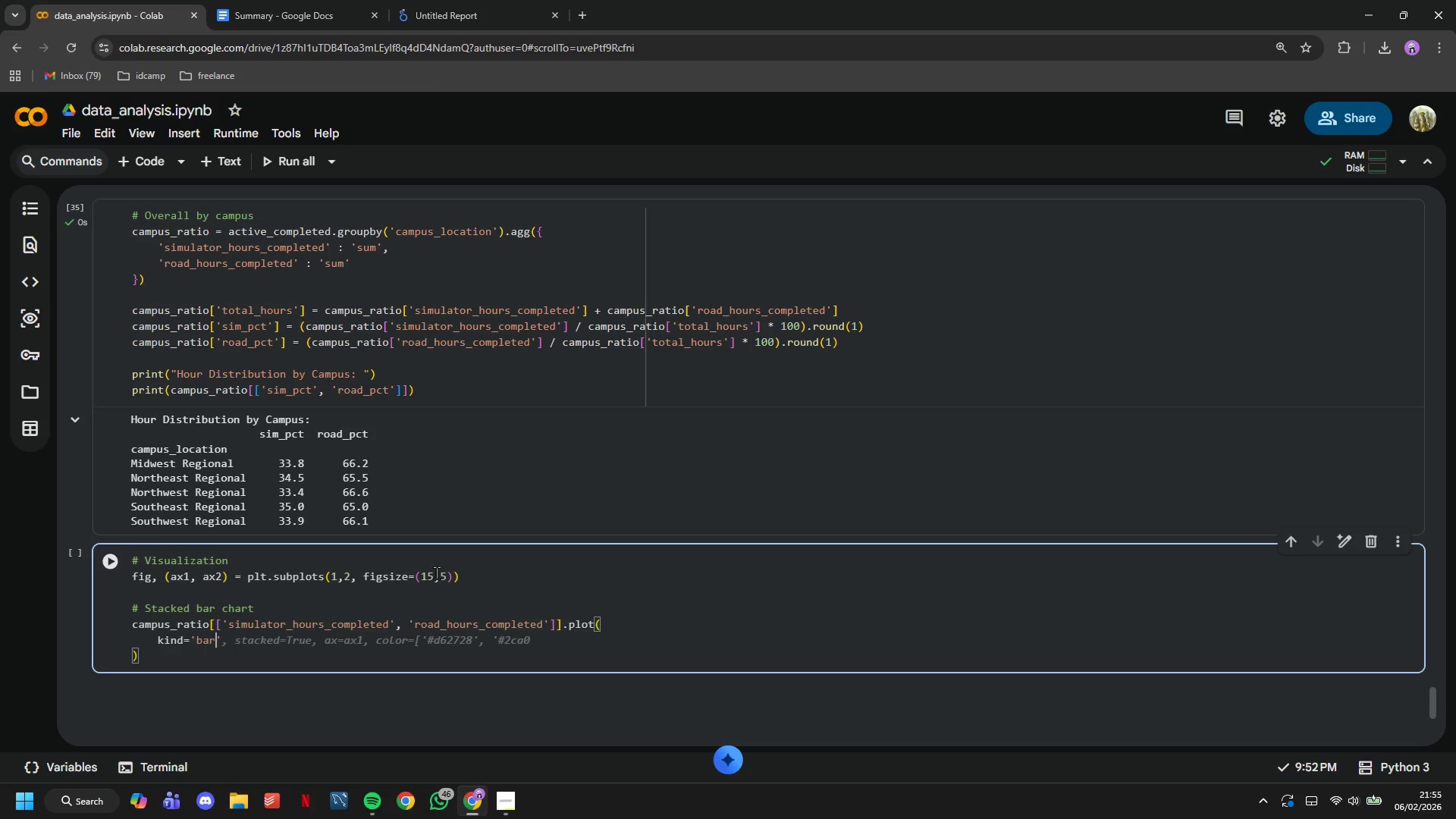 
key(ArrowRight)
 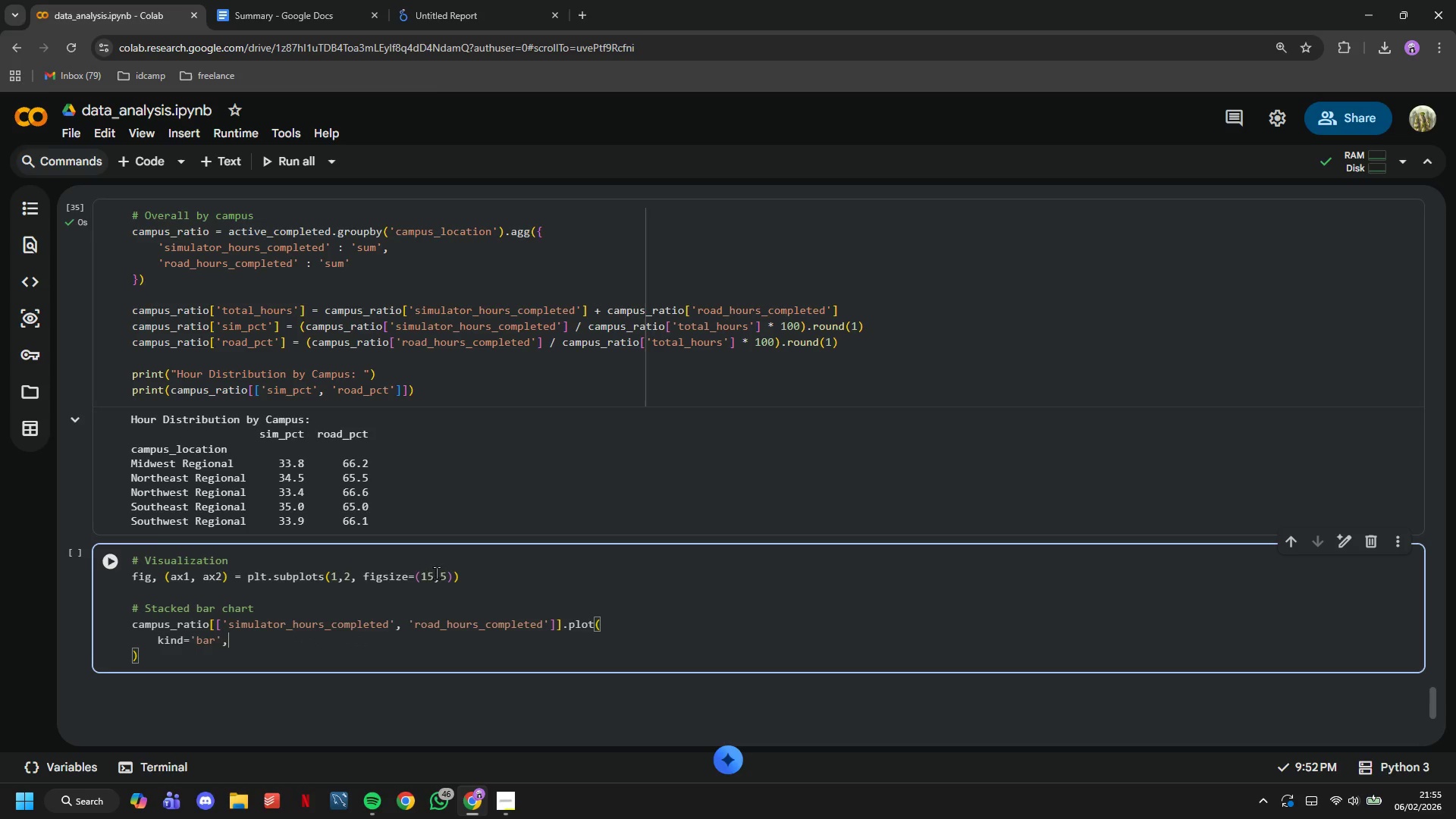 
type(, stacked=Fa;)
key(Backspace)
type(lse, ax=ax1, color=['#1f77b4)
 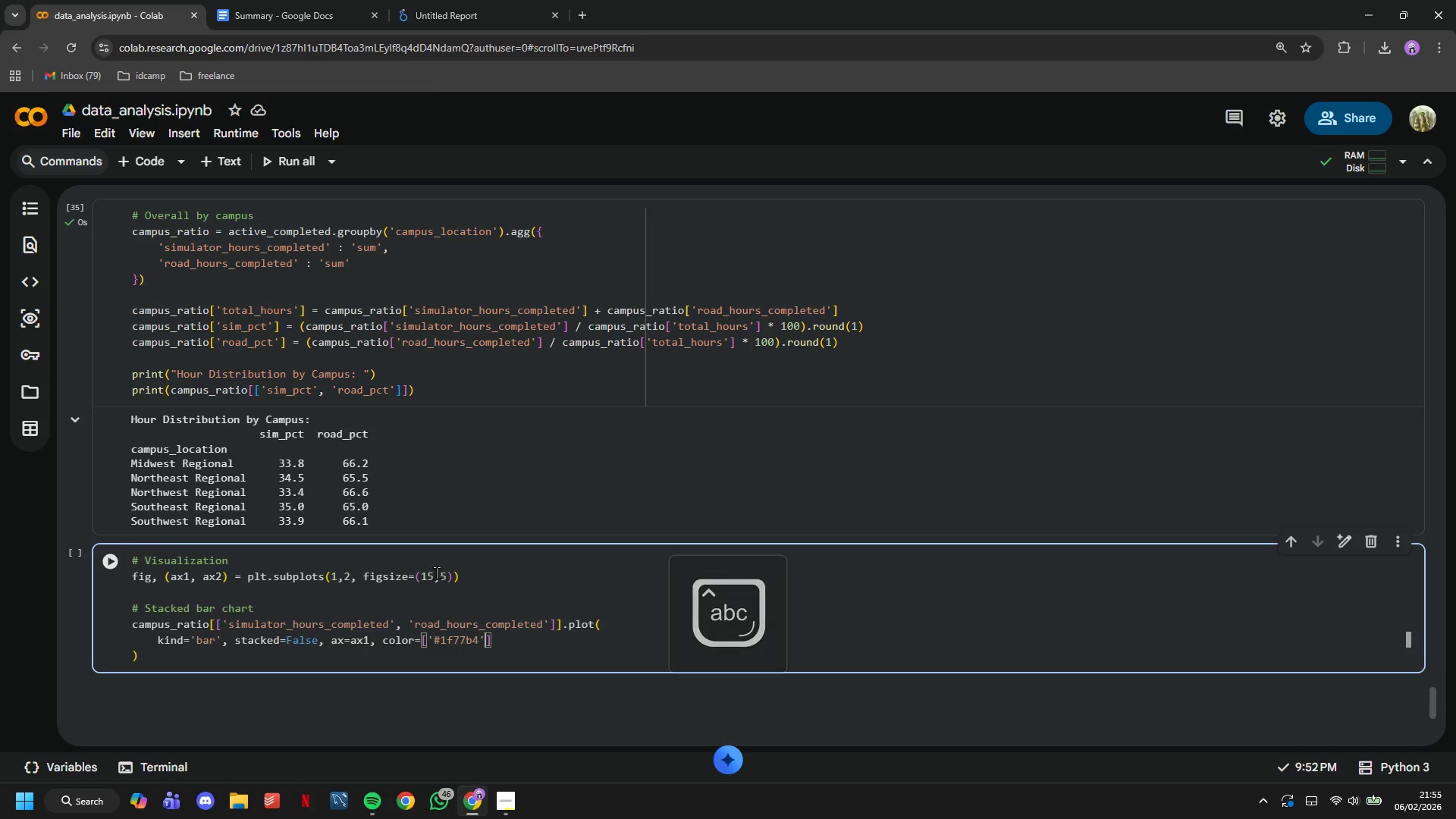 
 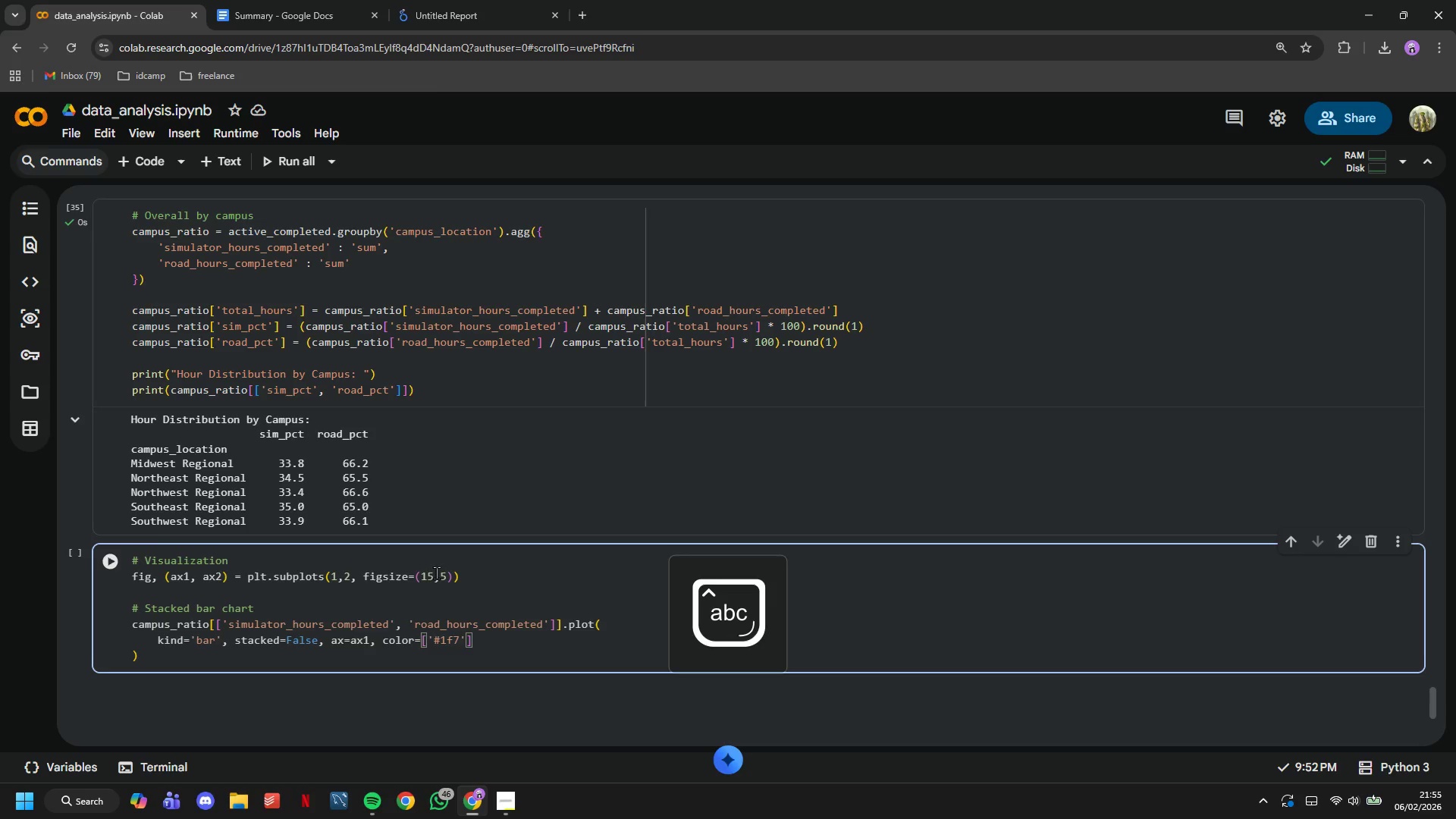 
key(ArrowRight)
 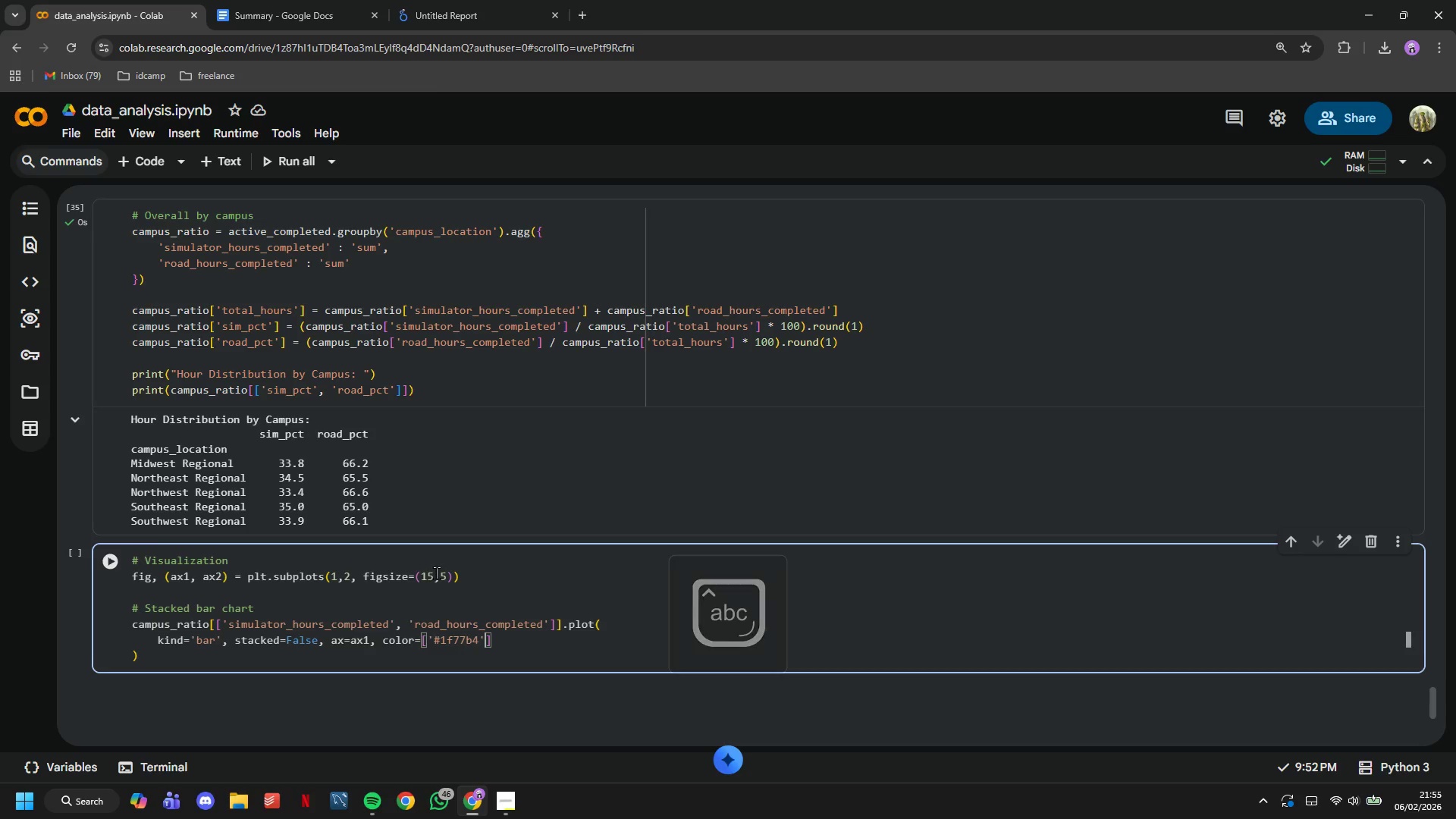 
type(, '#ff7f0e)
 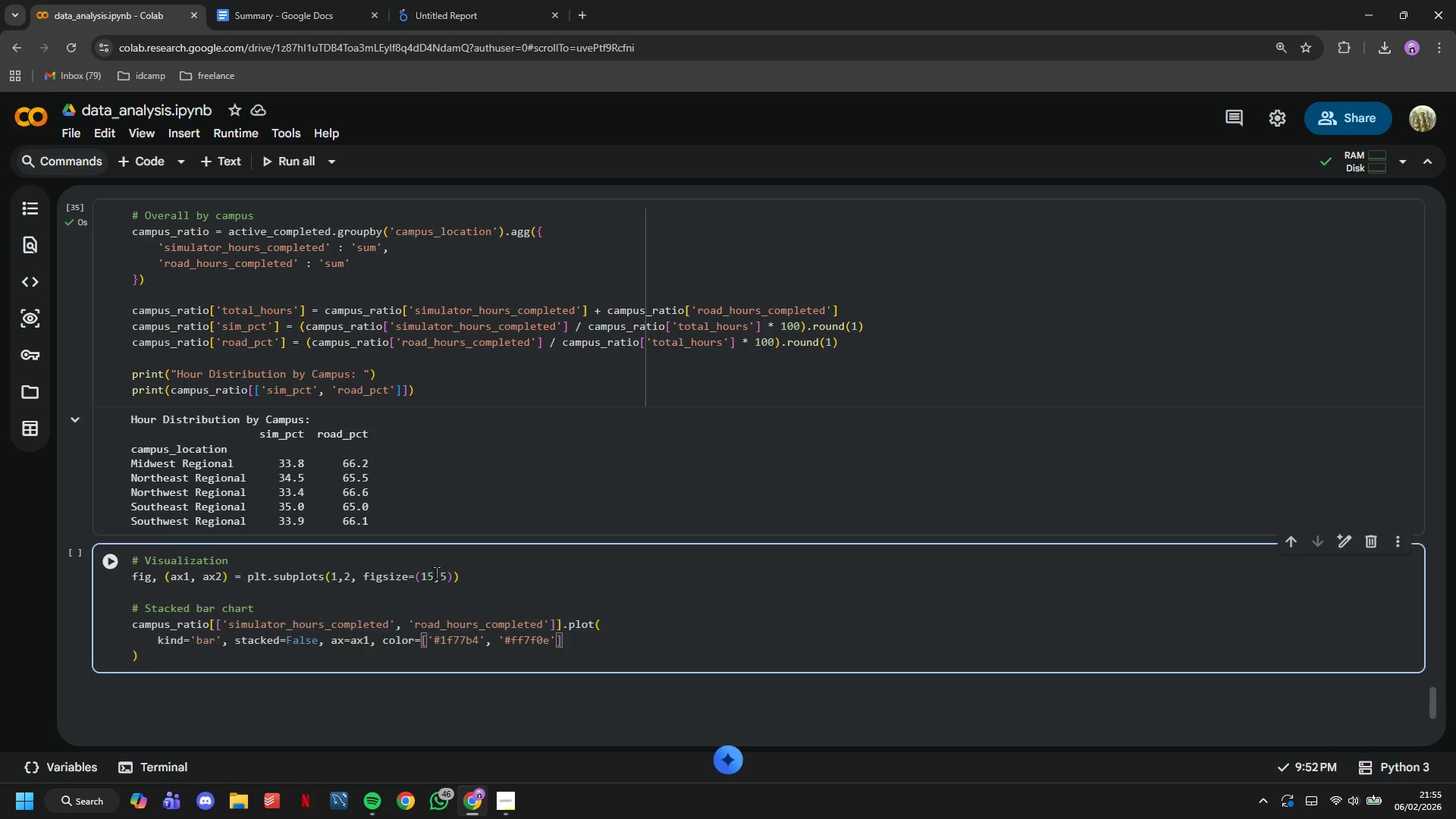 
key(ArrowRight)
 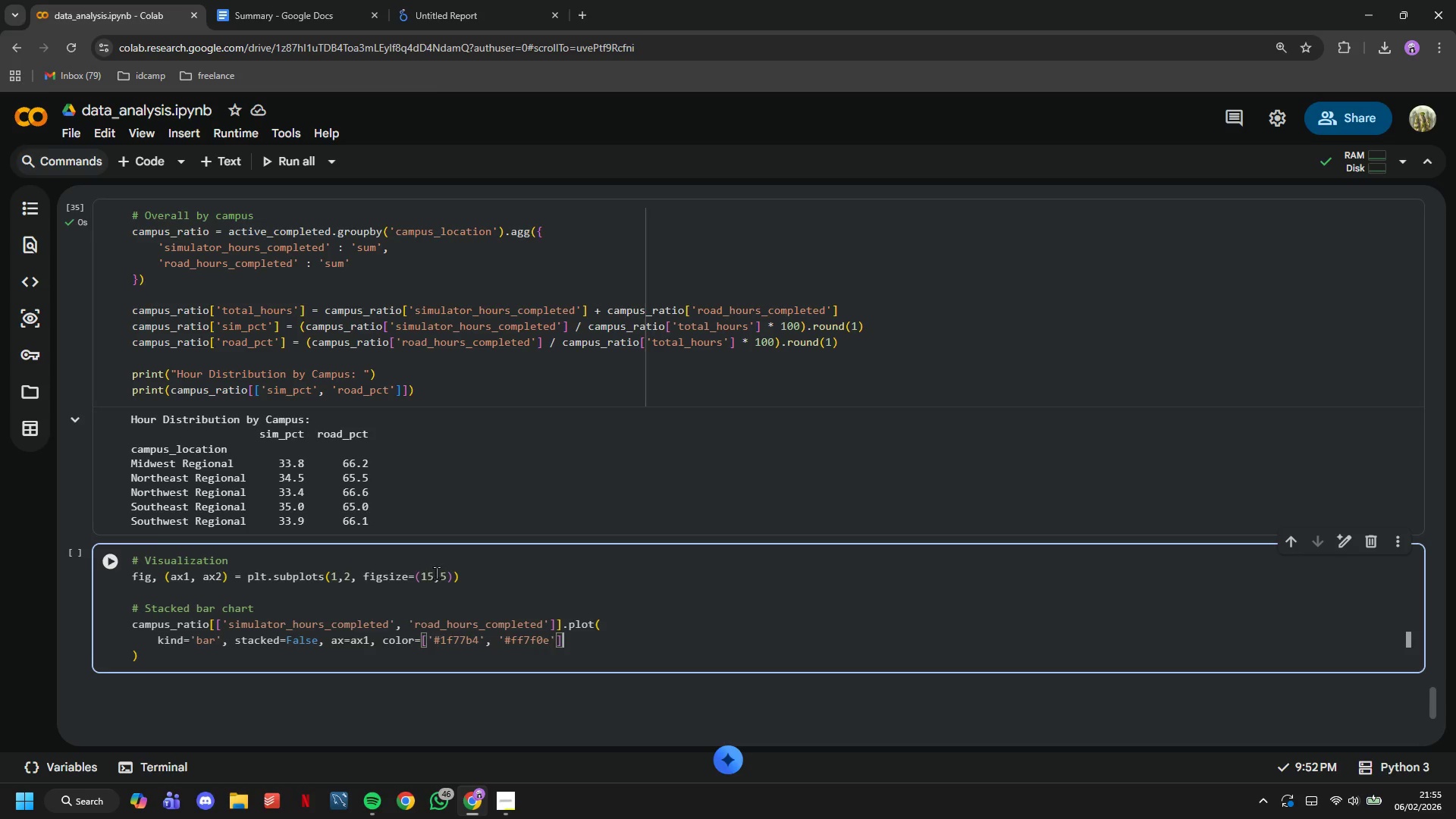 
key(ArrowRight)
 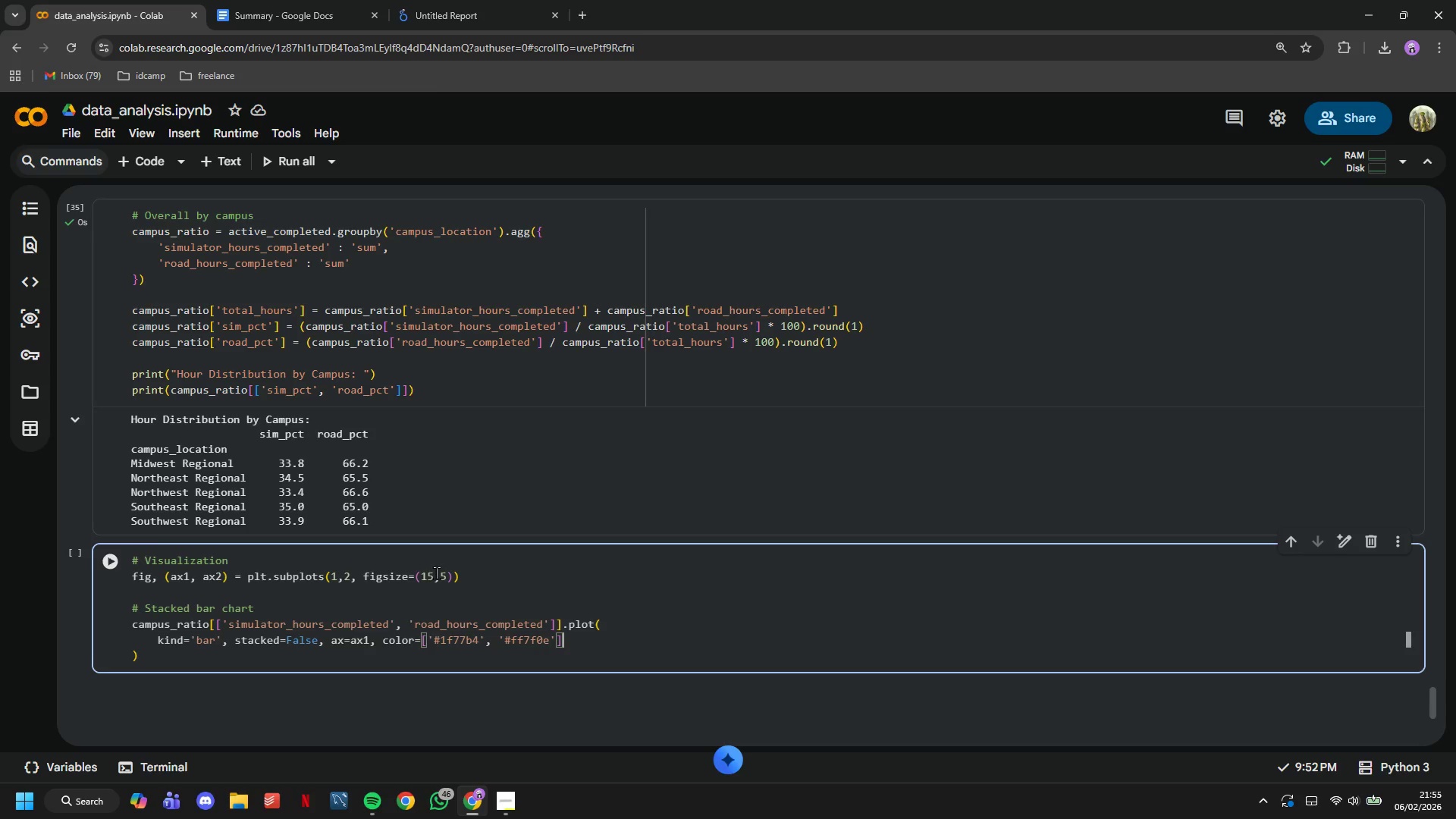 
key(Enter)
 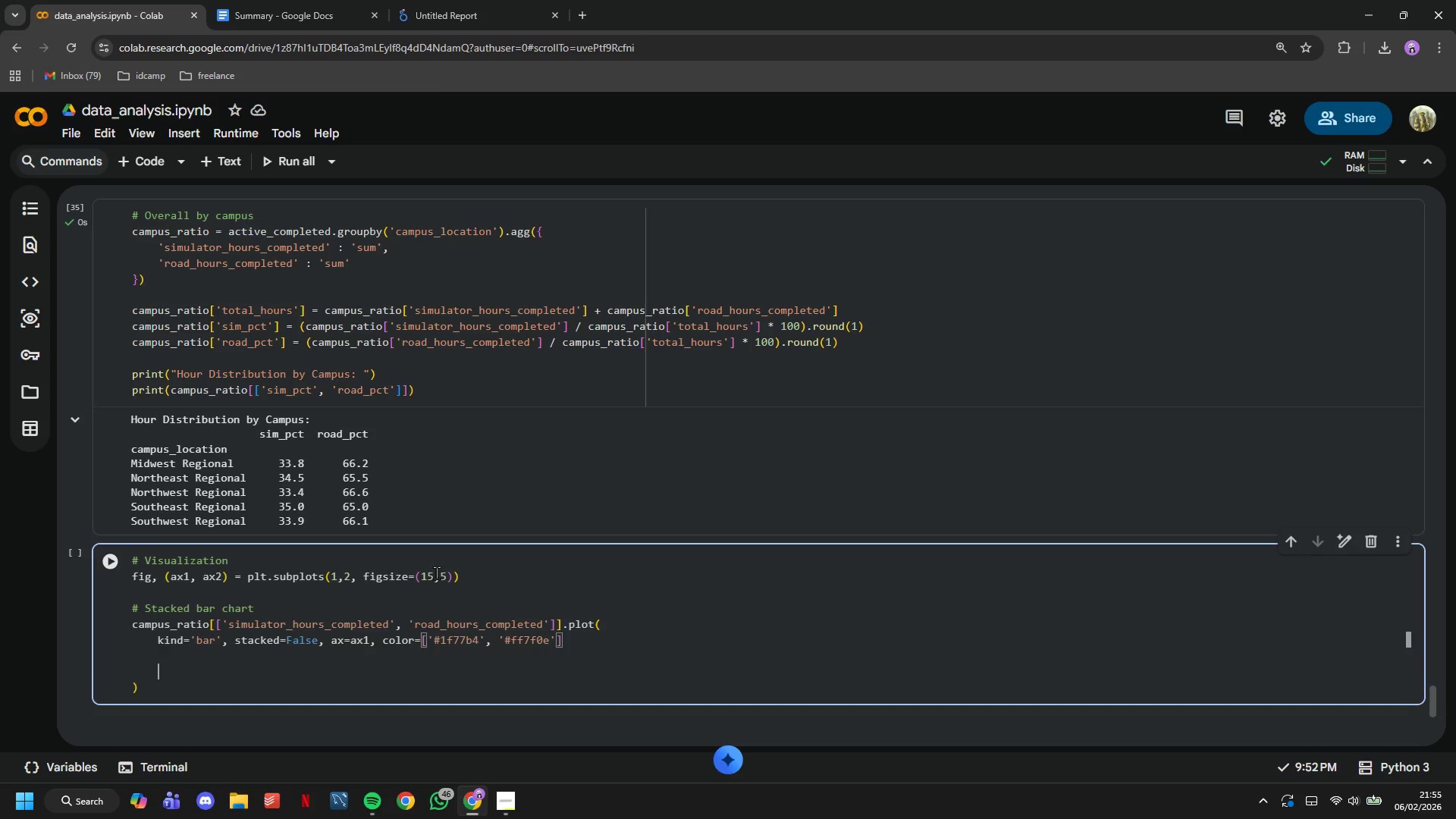 
key(Enter)
 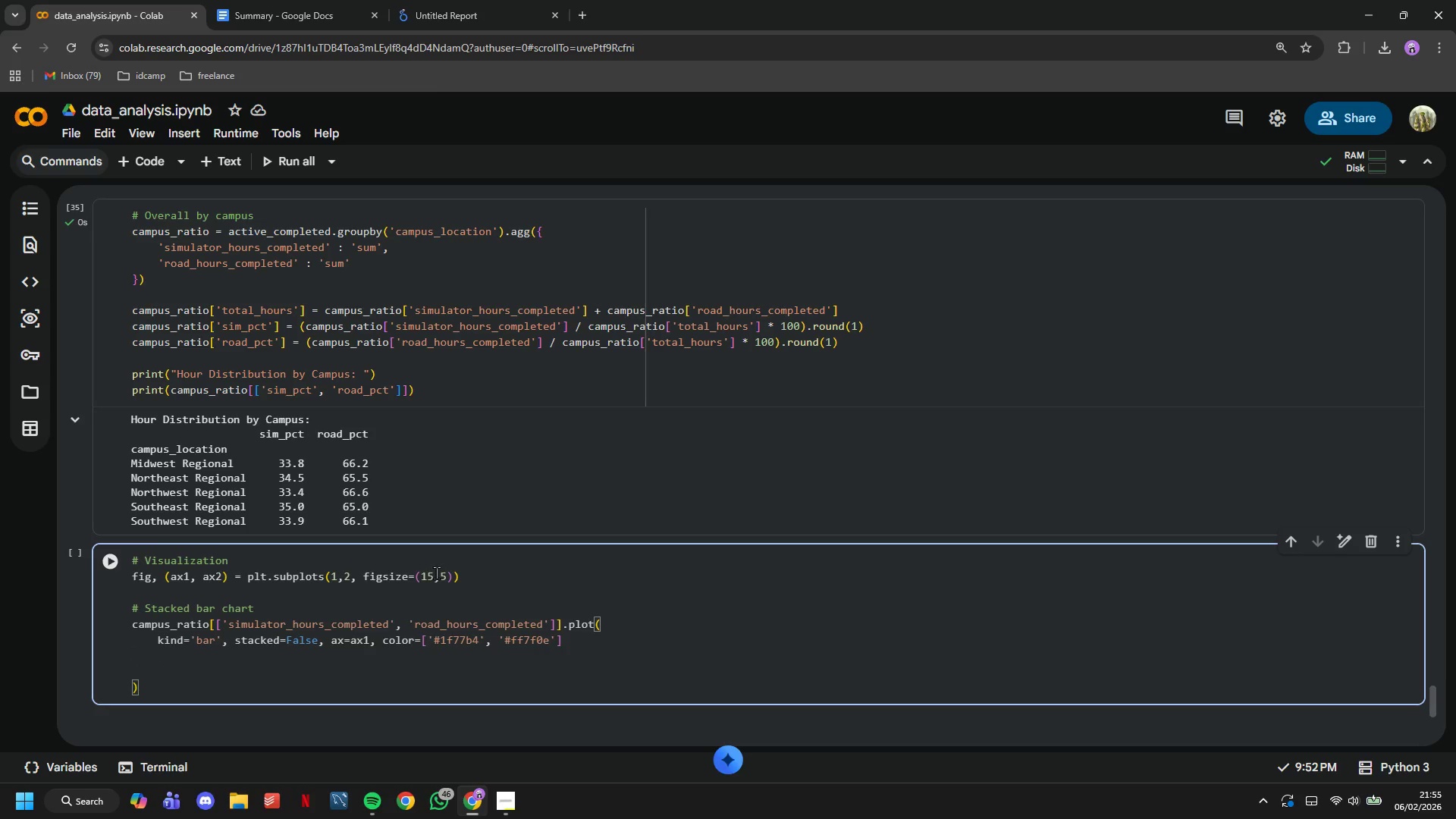 
key(Backspace)
 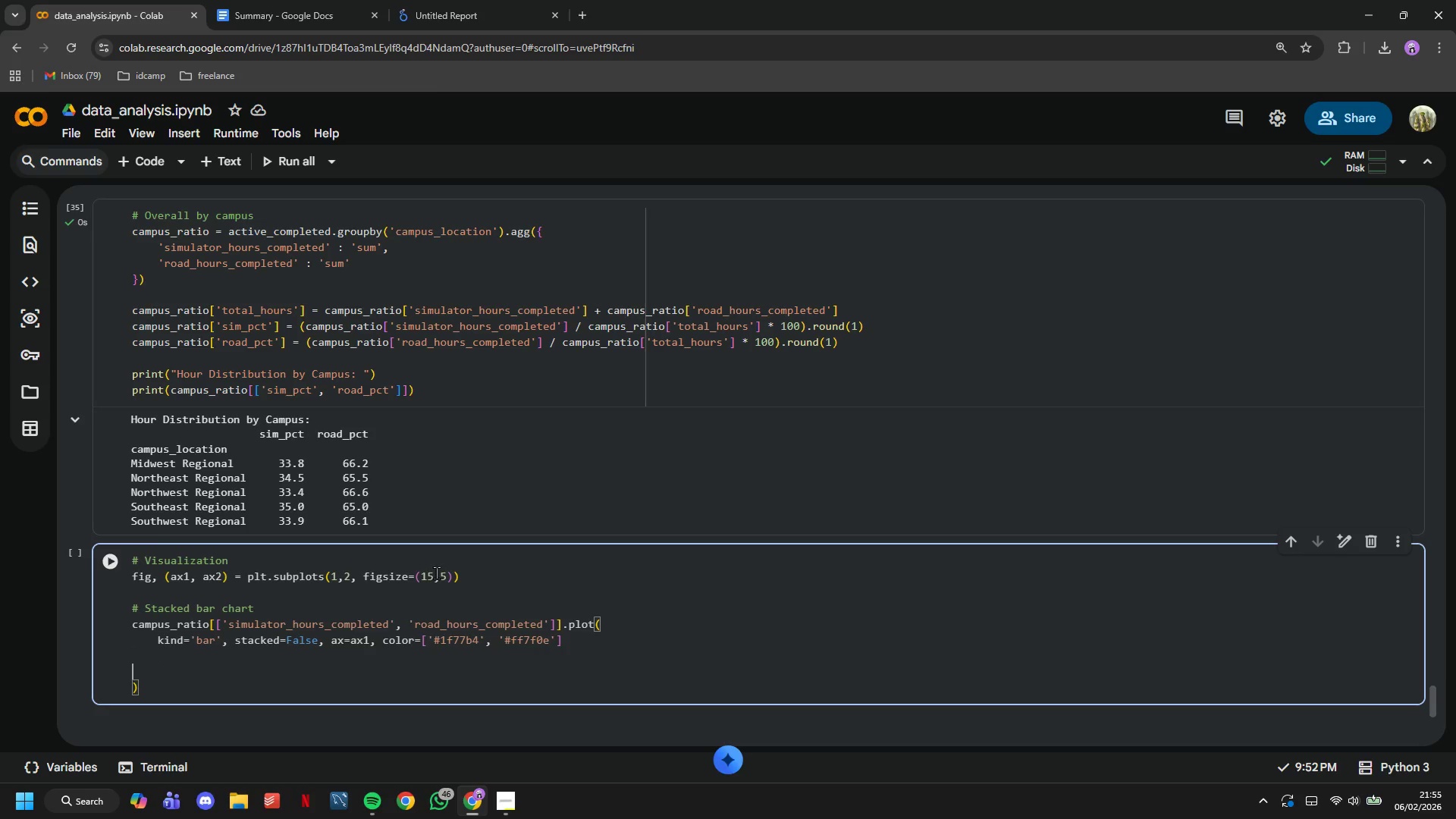 
key(Backspace)
 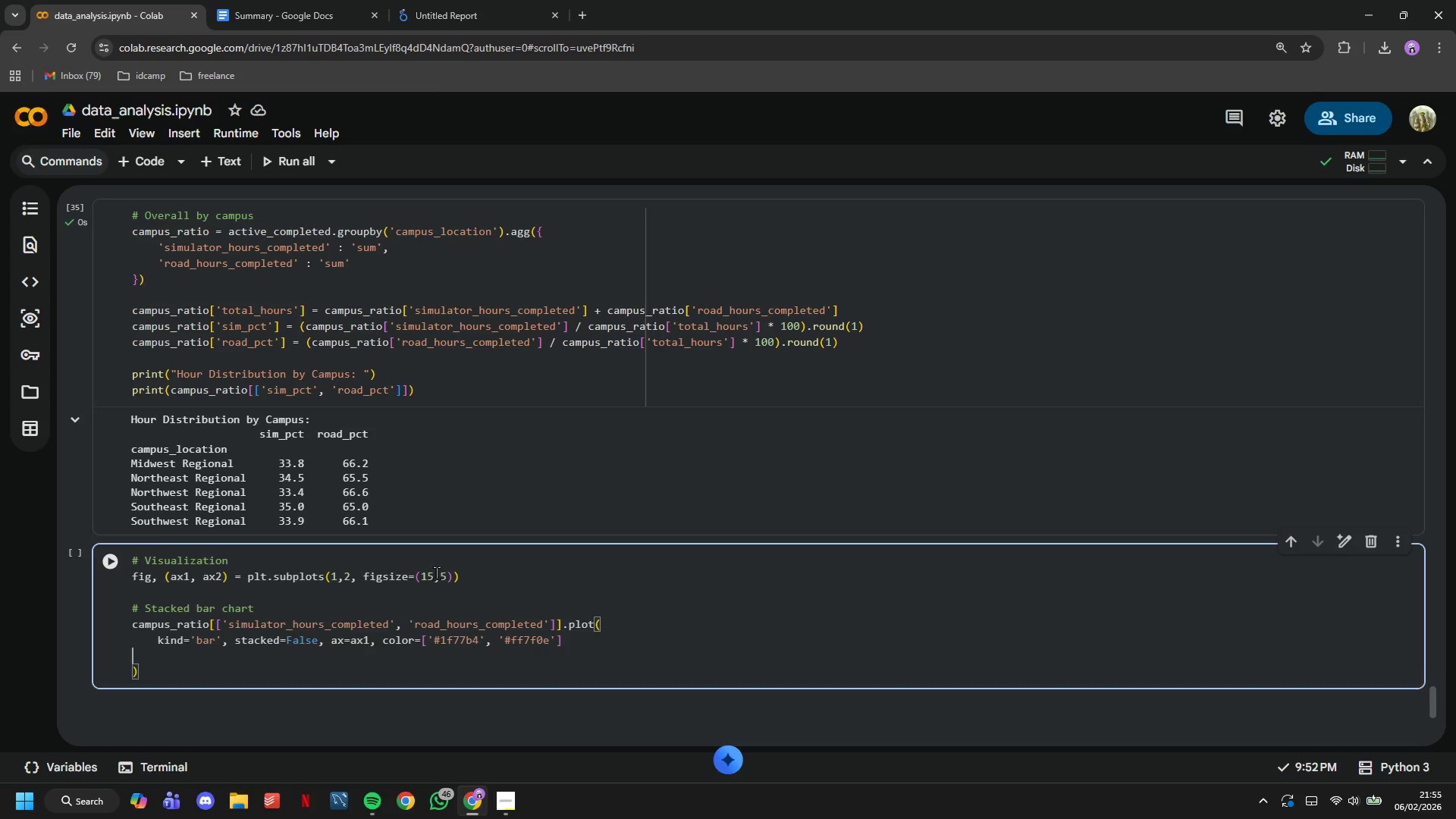 
key(Backspace)
 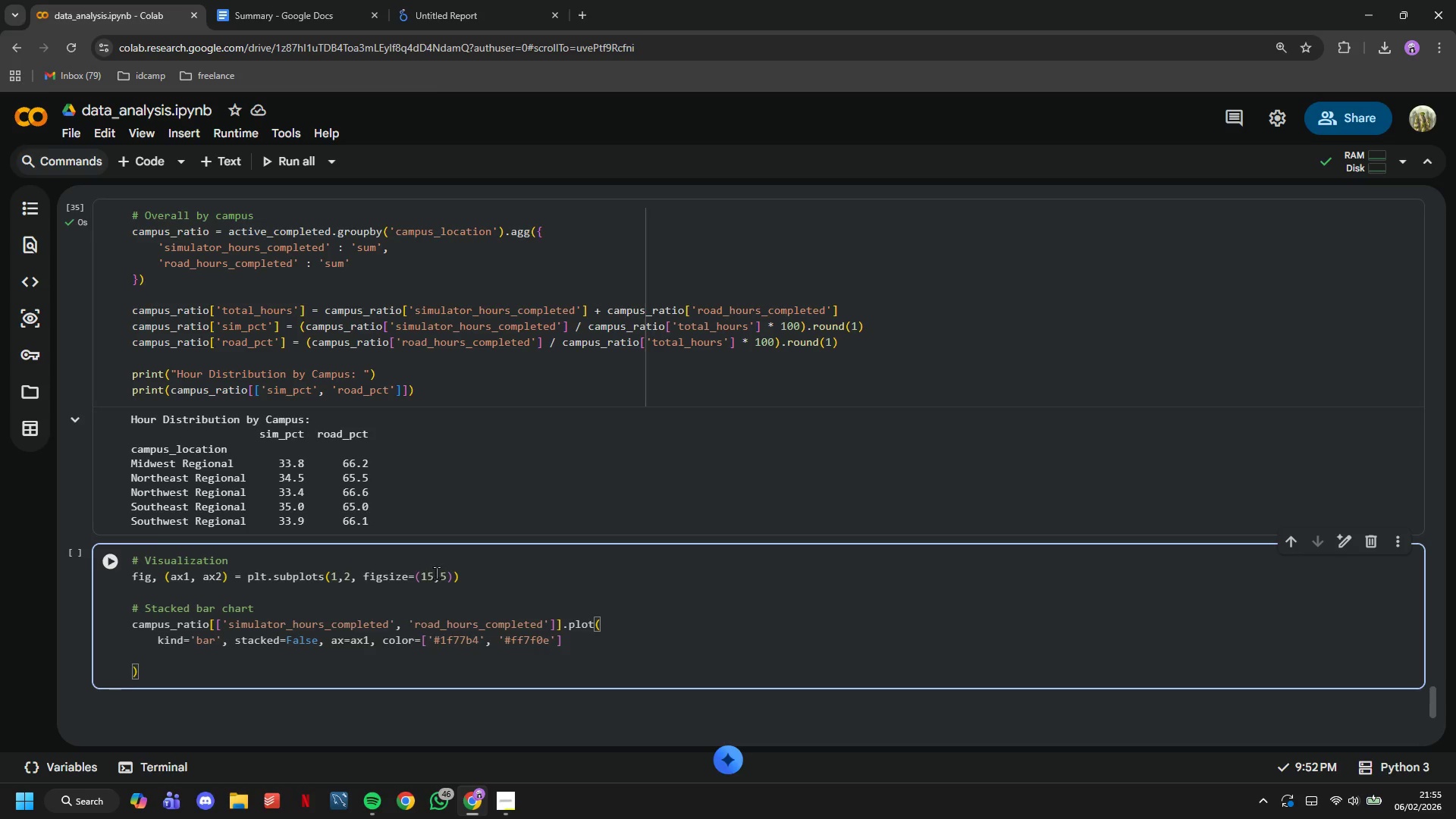 
key(Backspace)
 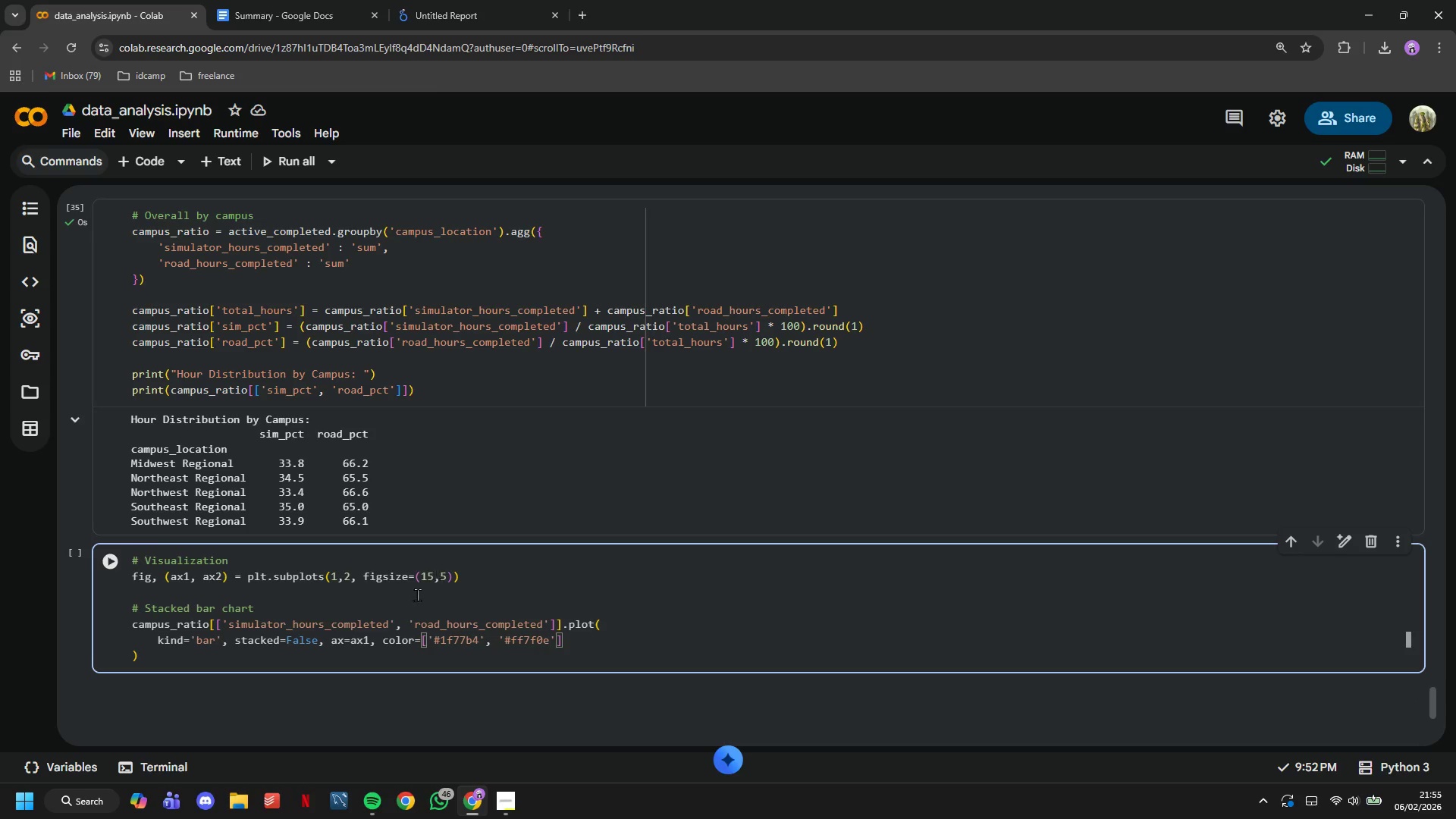 
left_click([119, 563])
 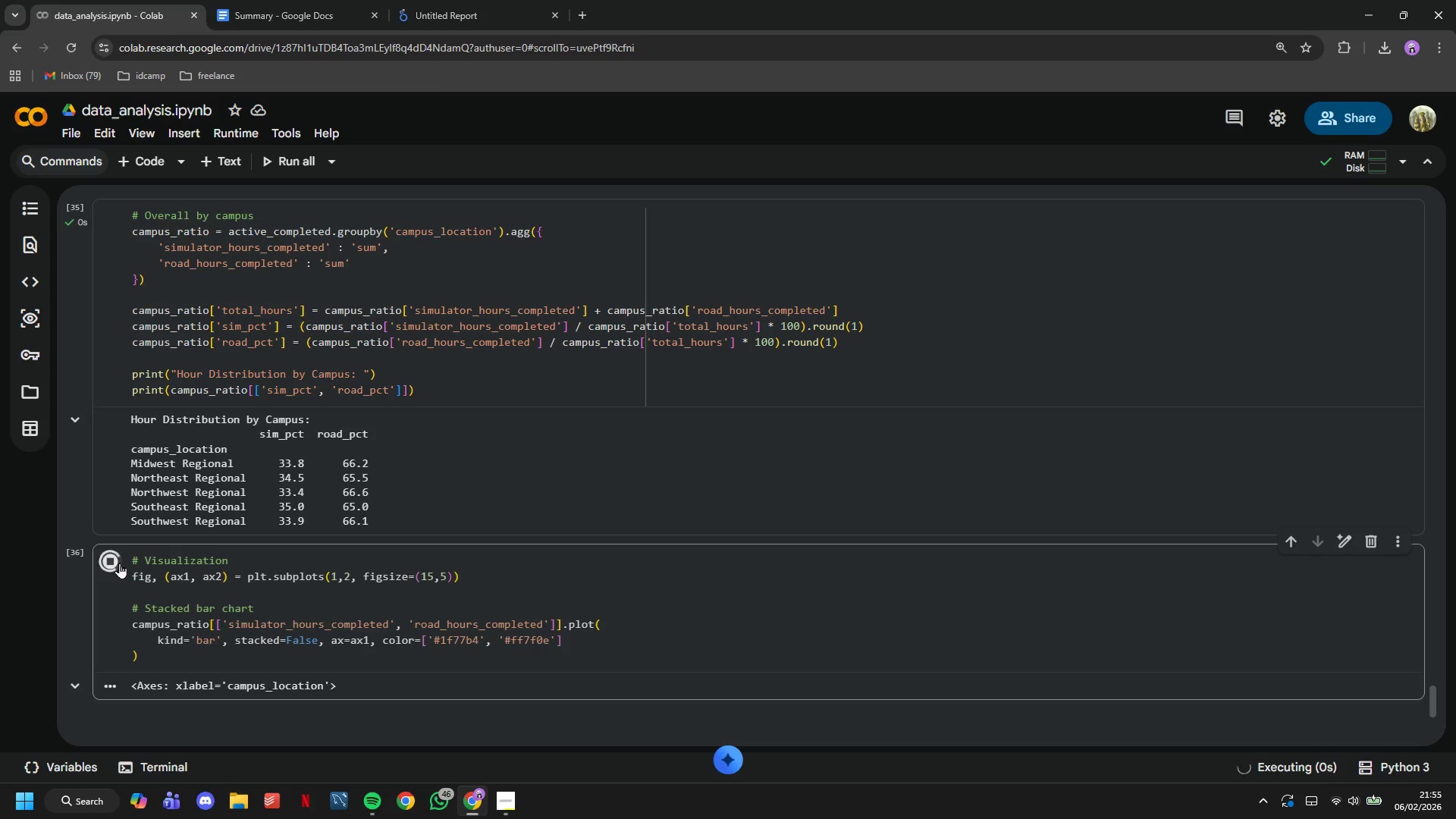 
scroll: coordinate [127, 567], scroll_direction: down, amount: 3.0
 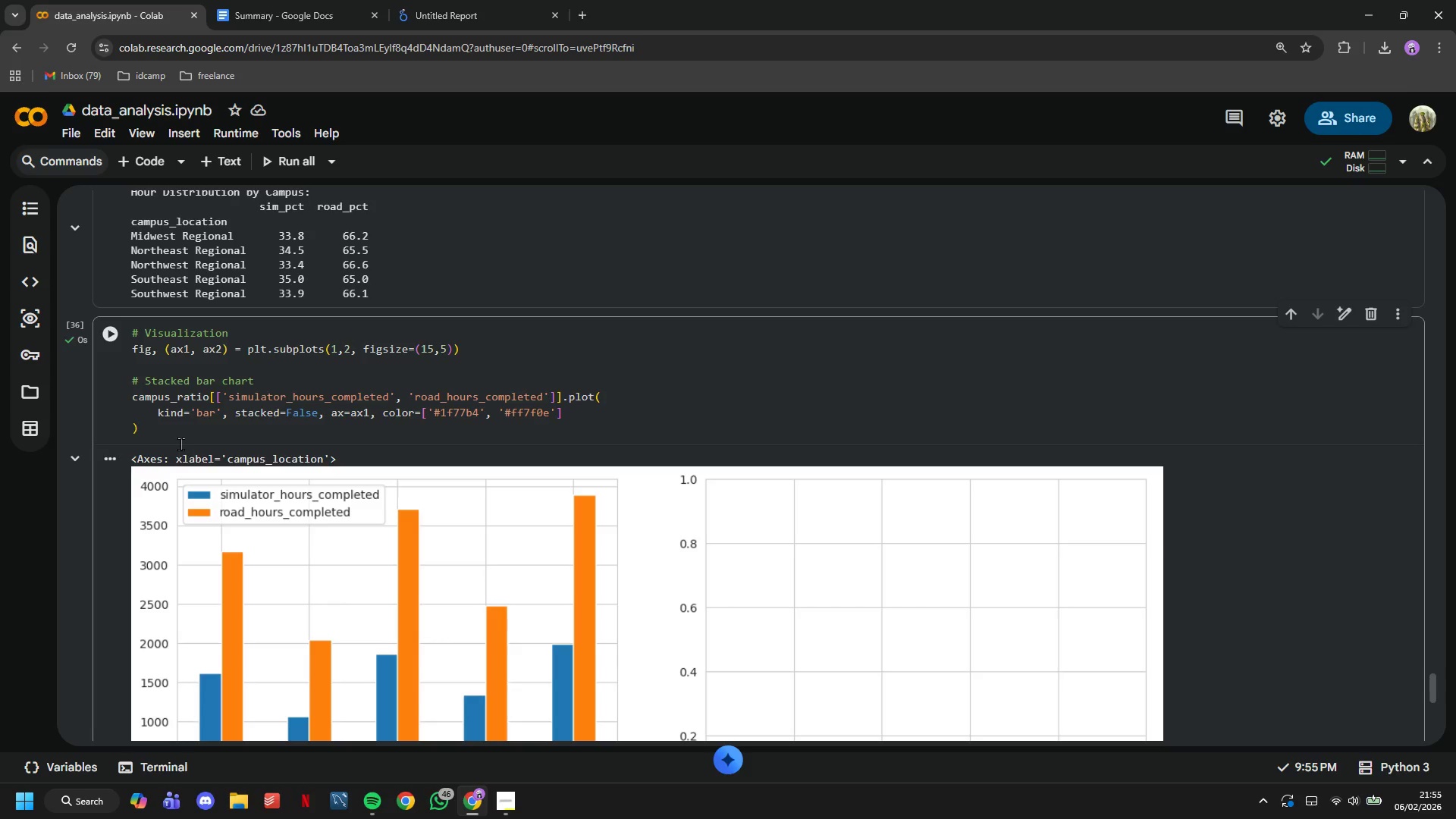 
left_click([180, 433])
 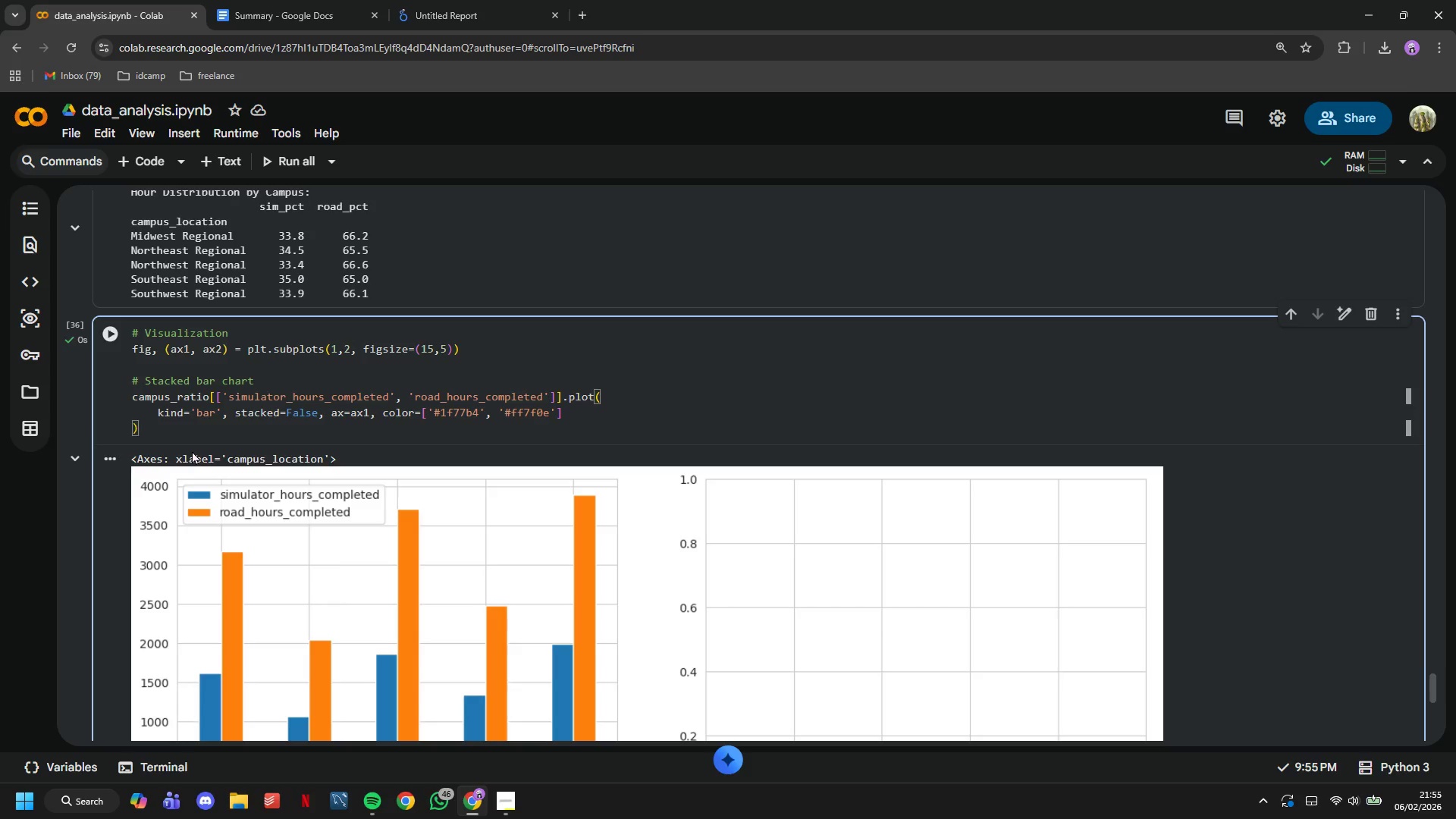 
key(Enter)
 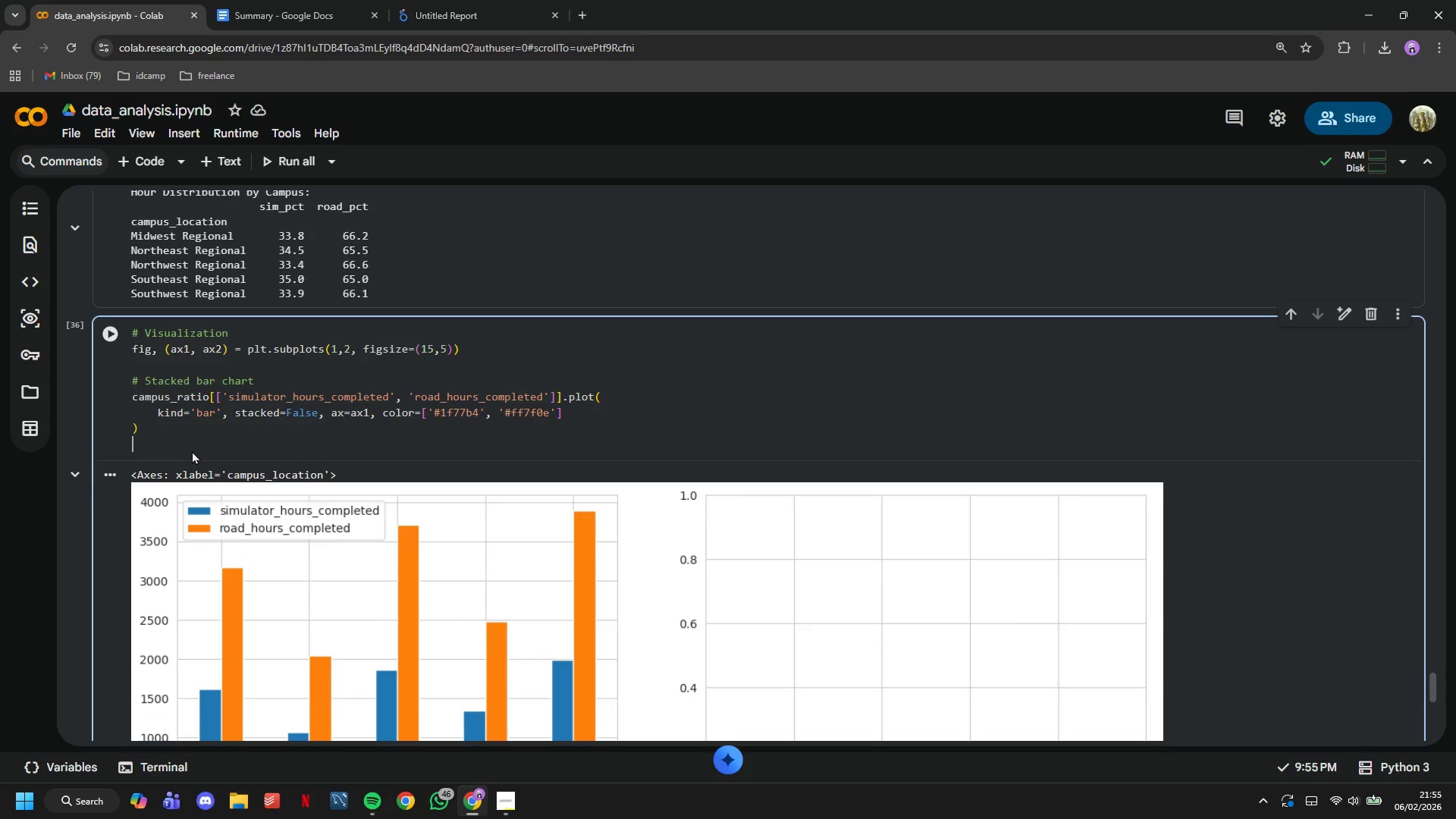 
key(Enter)
 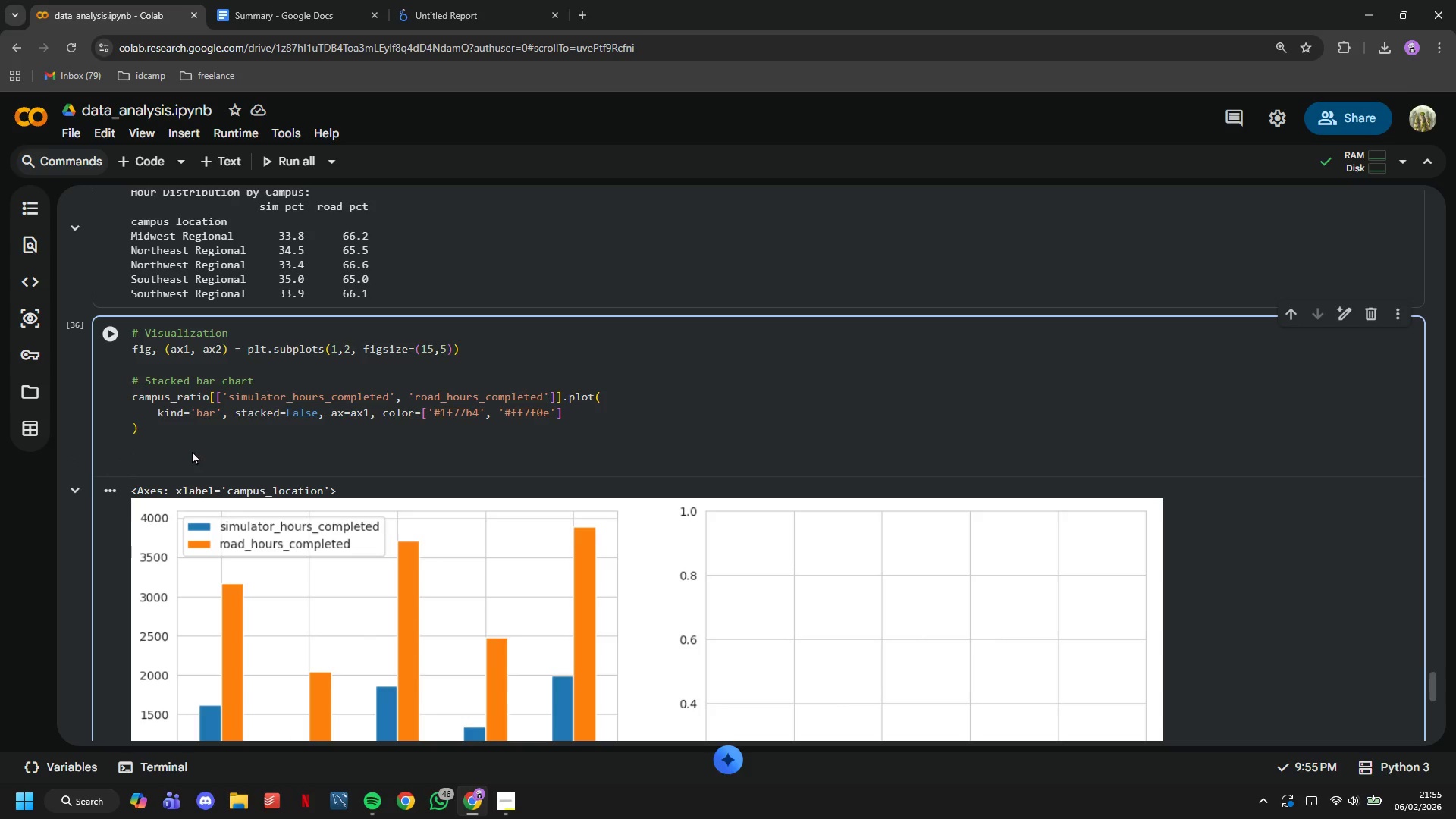 
type(ax1.set_ylabel('Total Hours)
 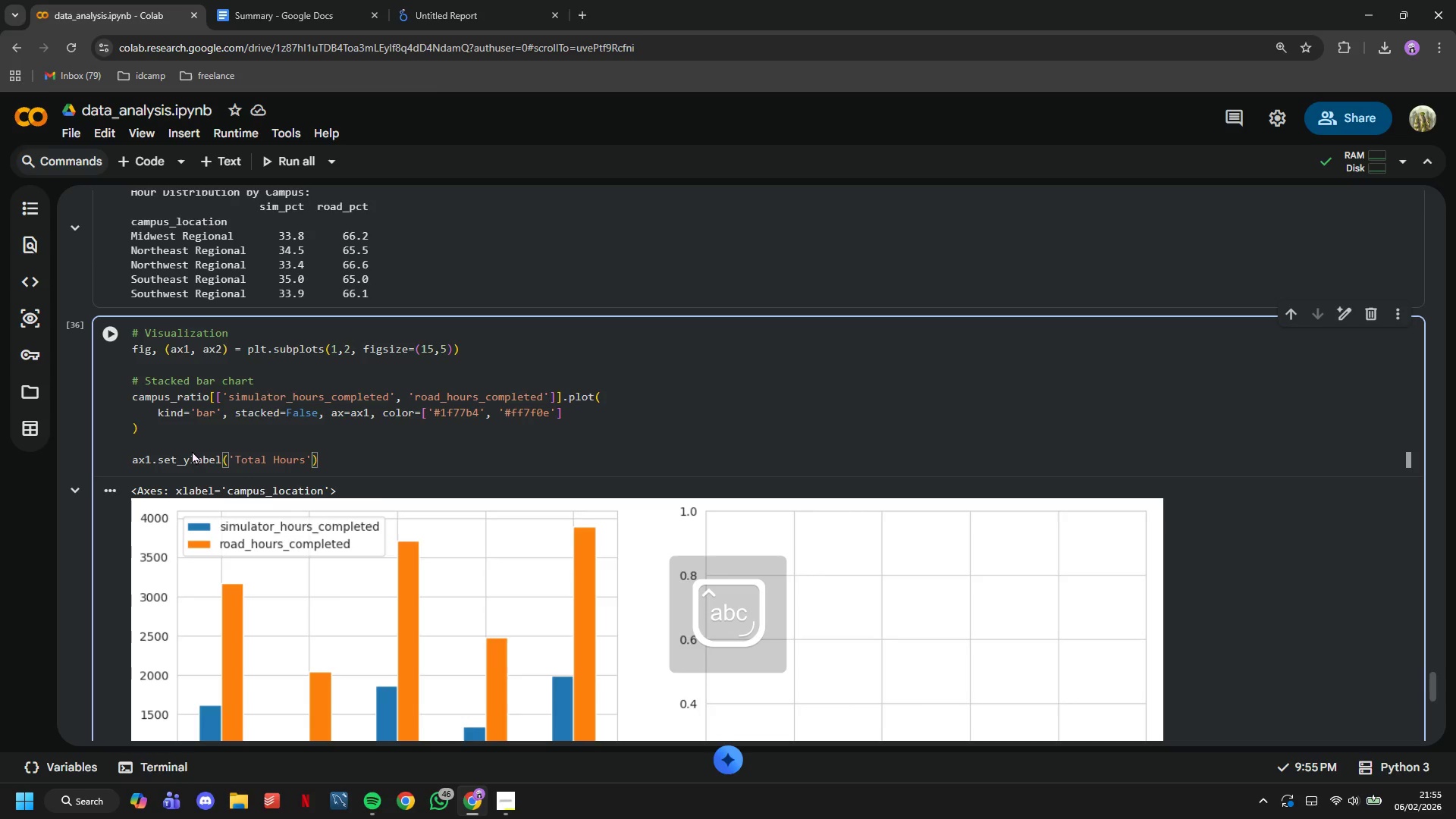 
 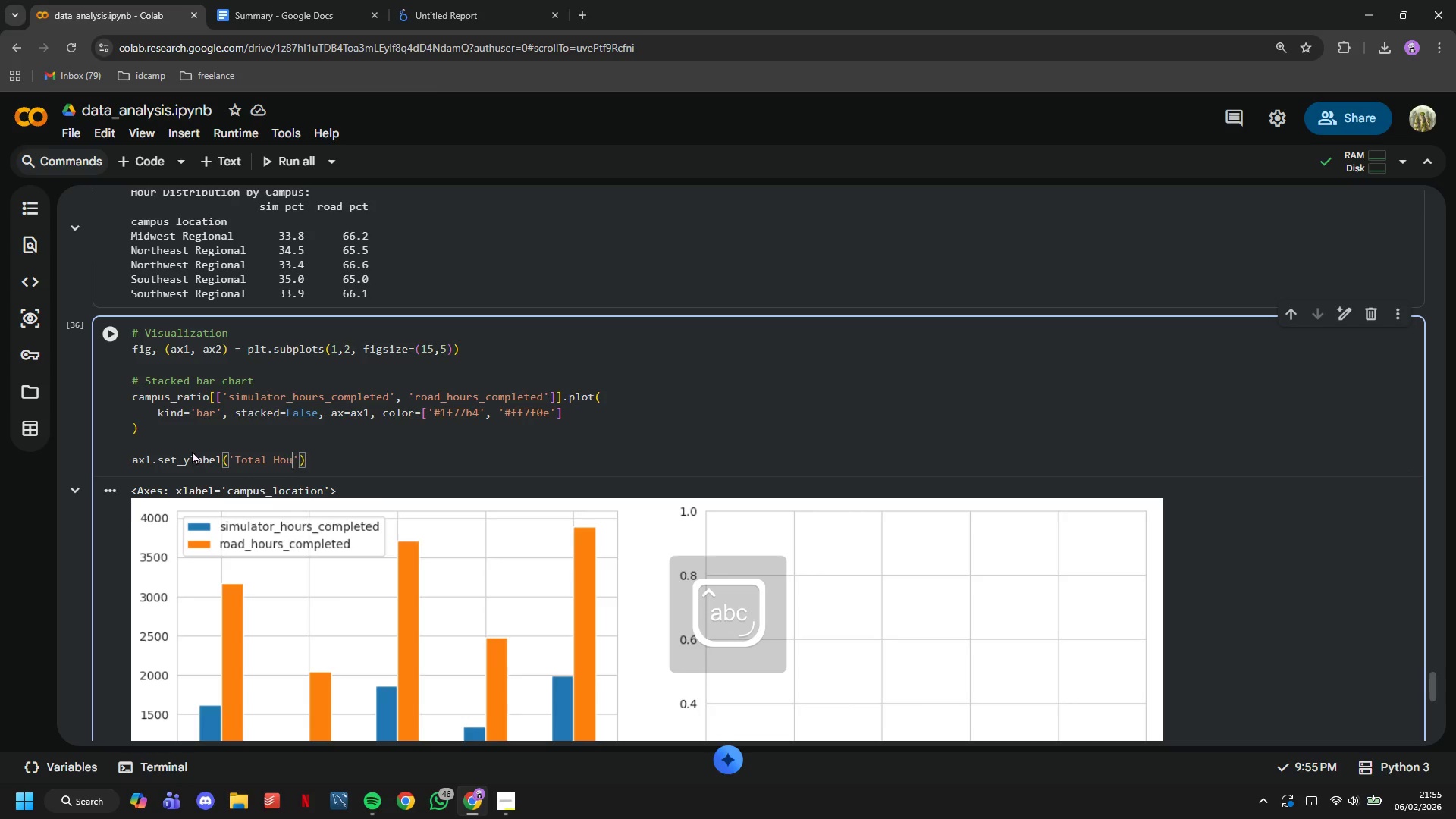 
key(ArrowRight)
 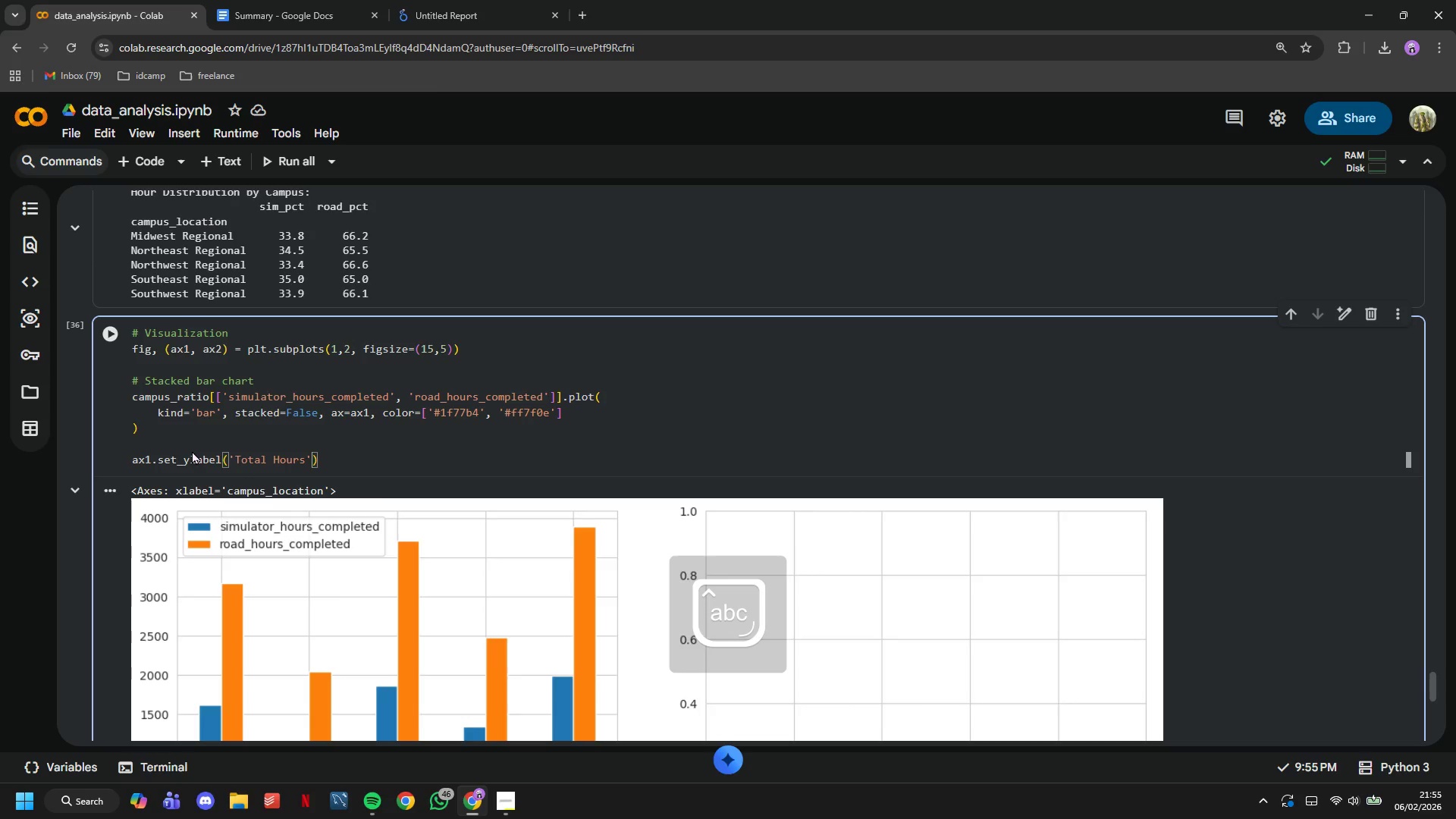 
key(ArrowRight)
 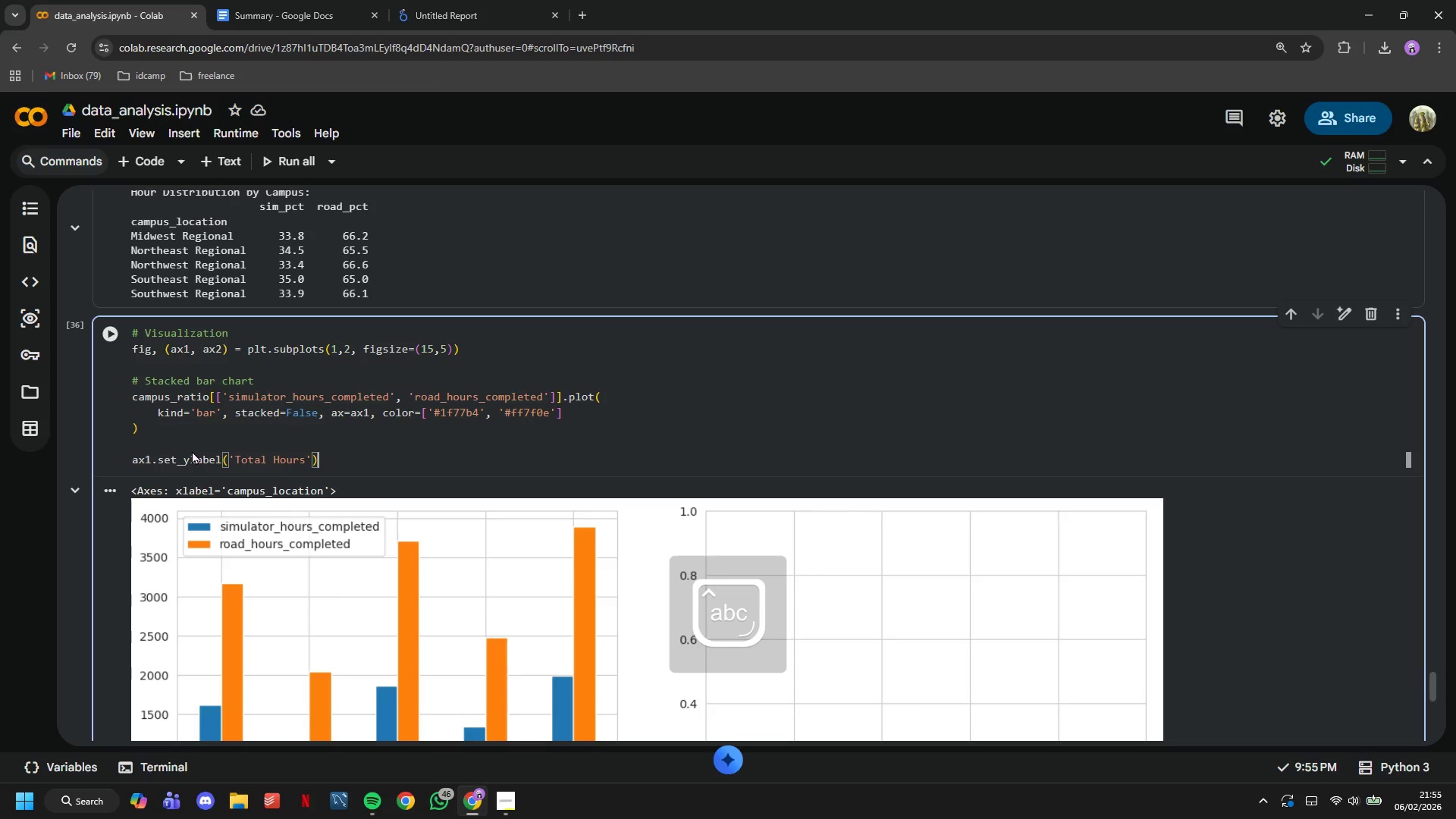 
key(Enter)
 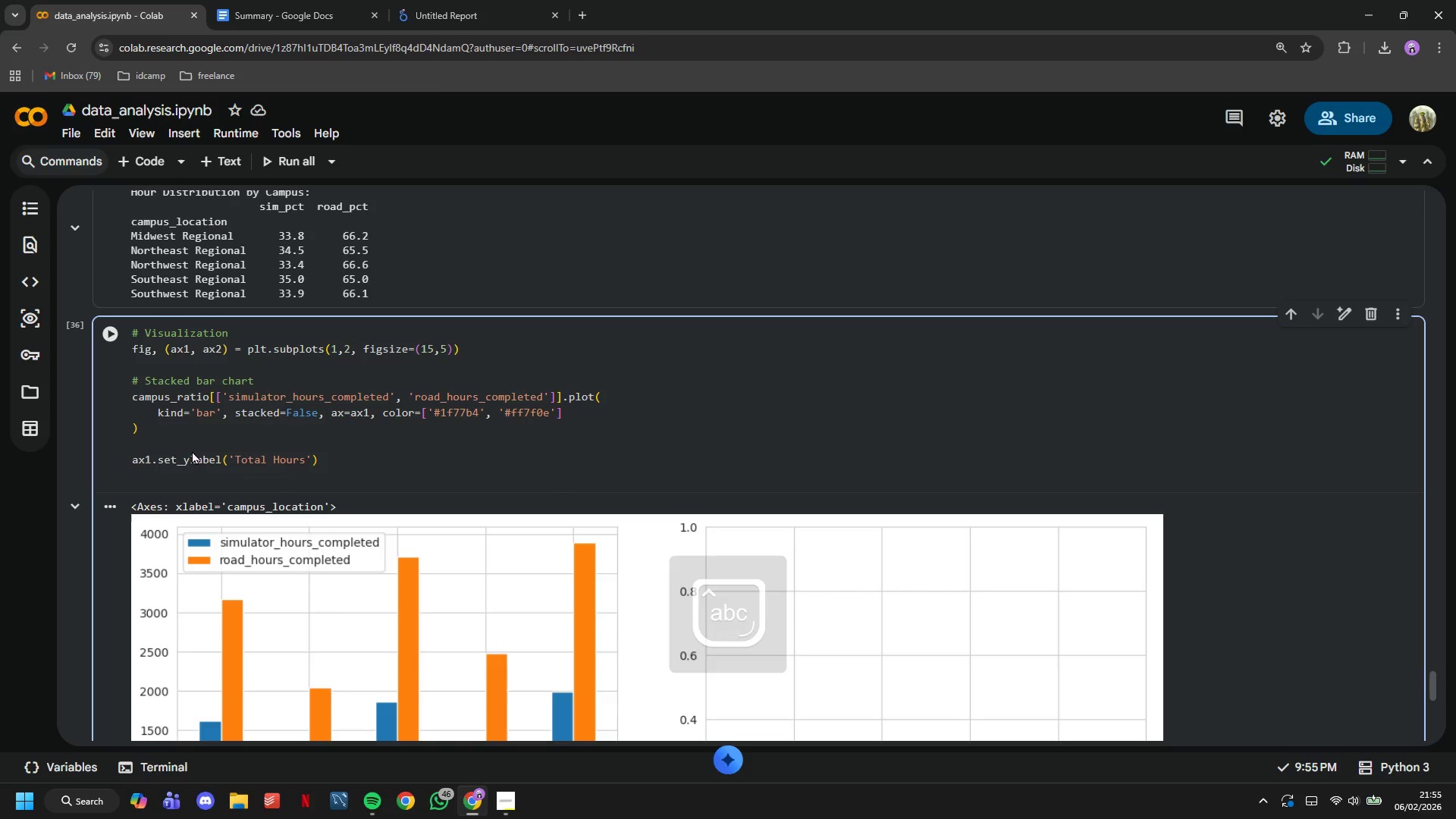 
type(ax1.set_xlabel('Campus)
 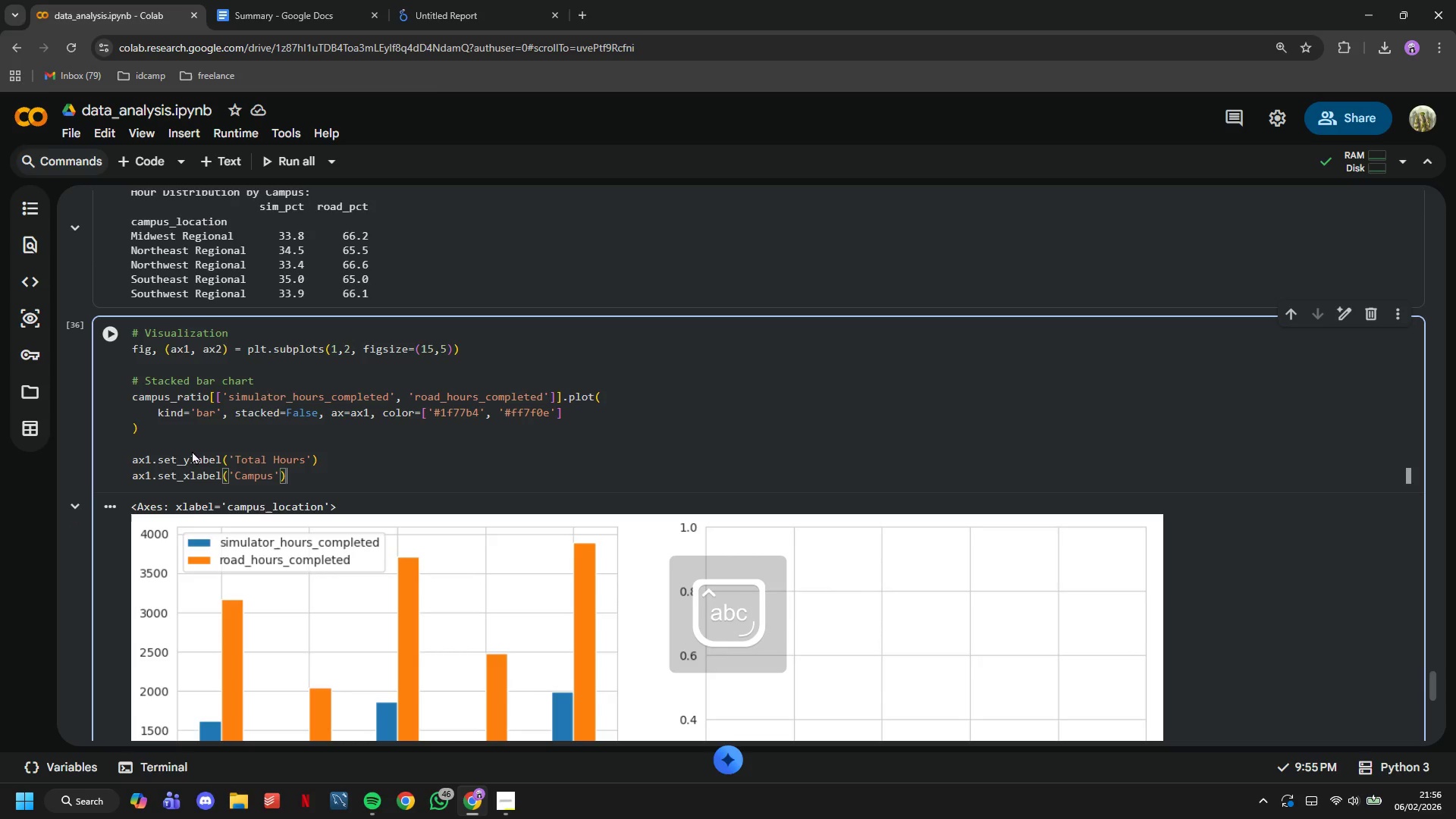 
 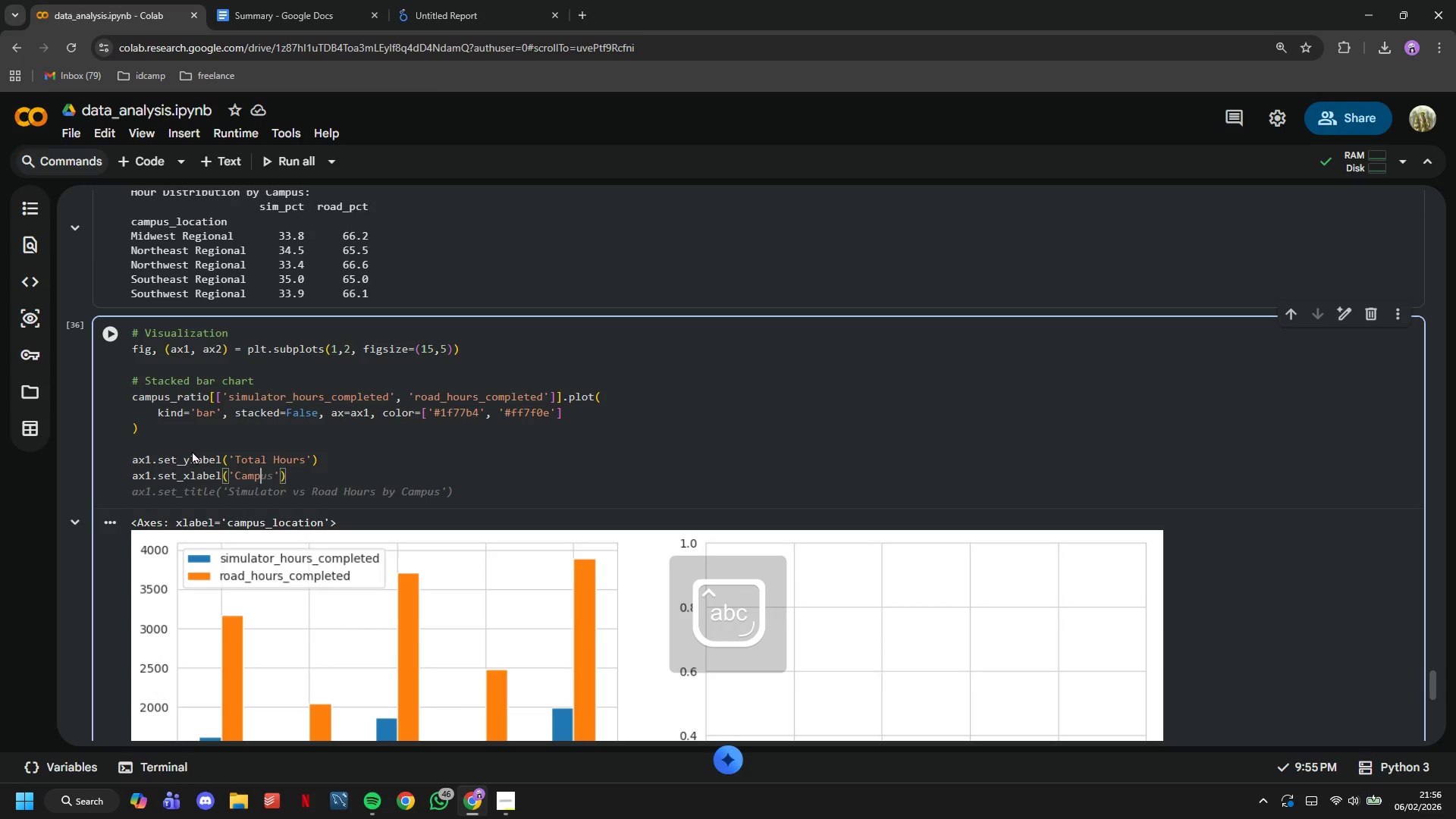 
key(ArrowRight)
 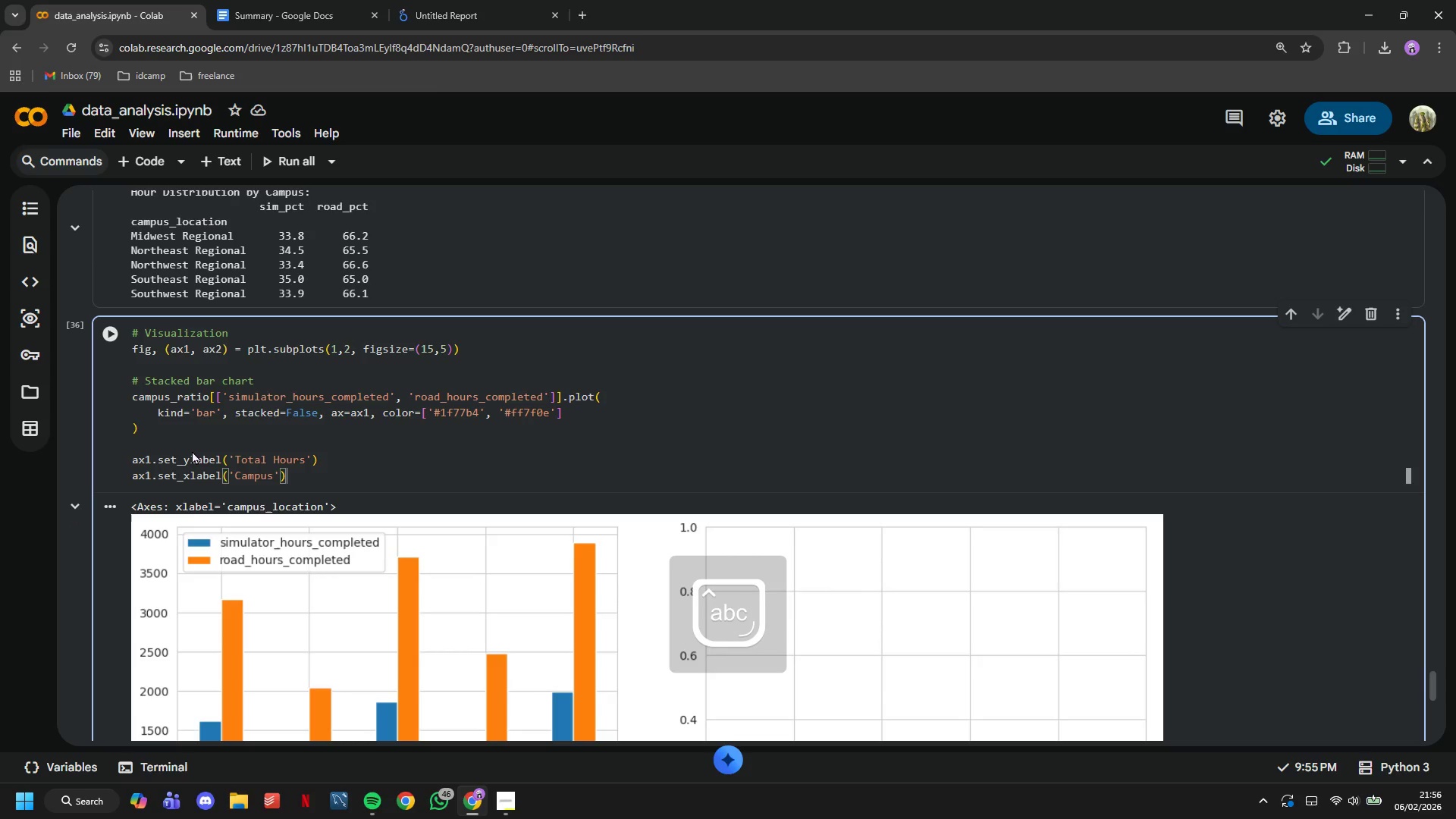 
key(ArrowRight)
 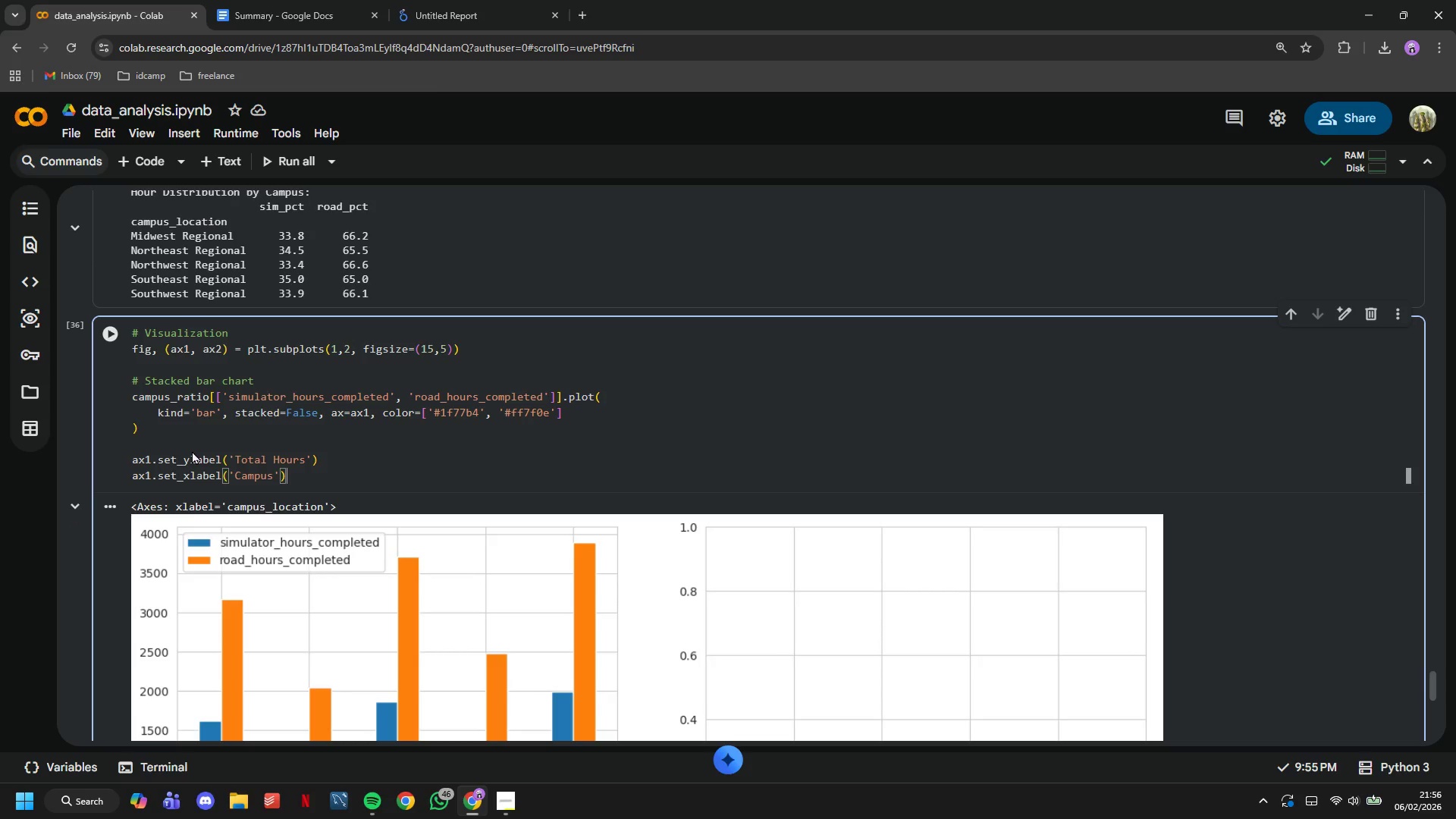 
key(Enter)
 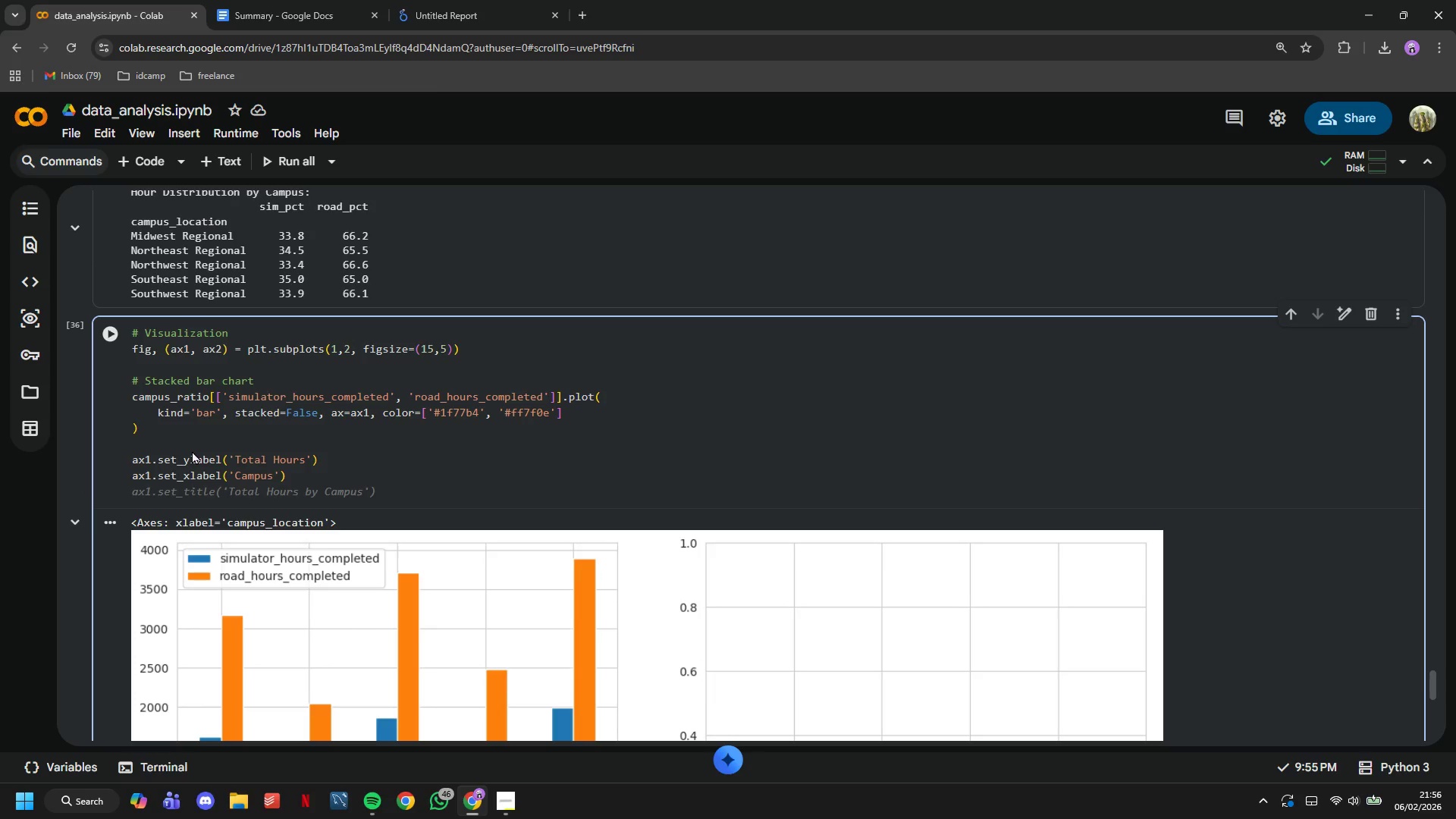 
type(ax1.set_title('Su)
key(Backspace)
type(imulator vs Road Hours by Campus)
 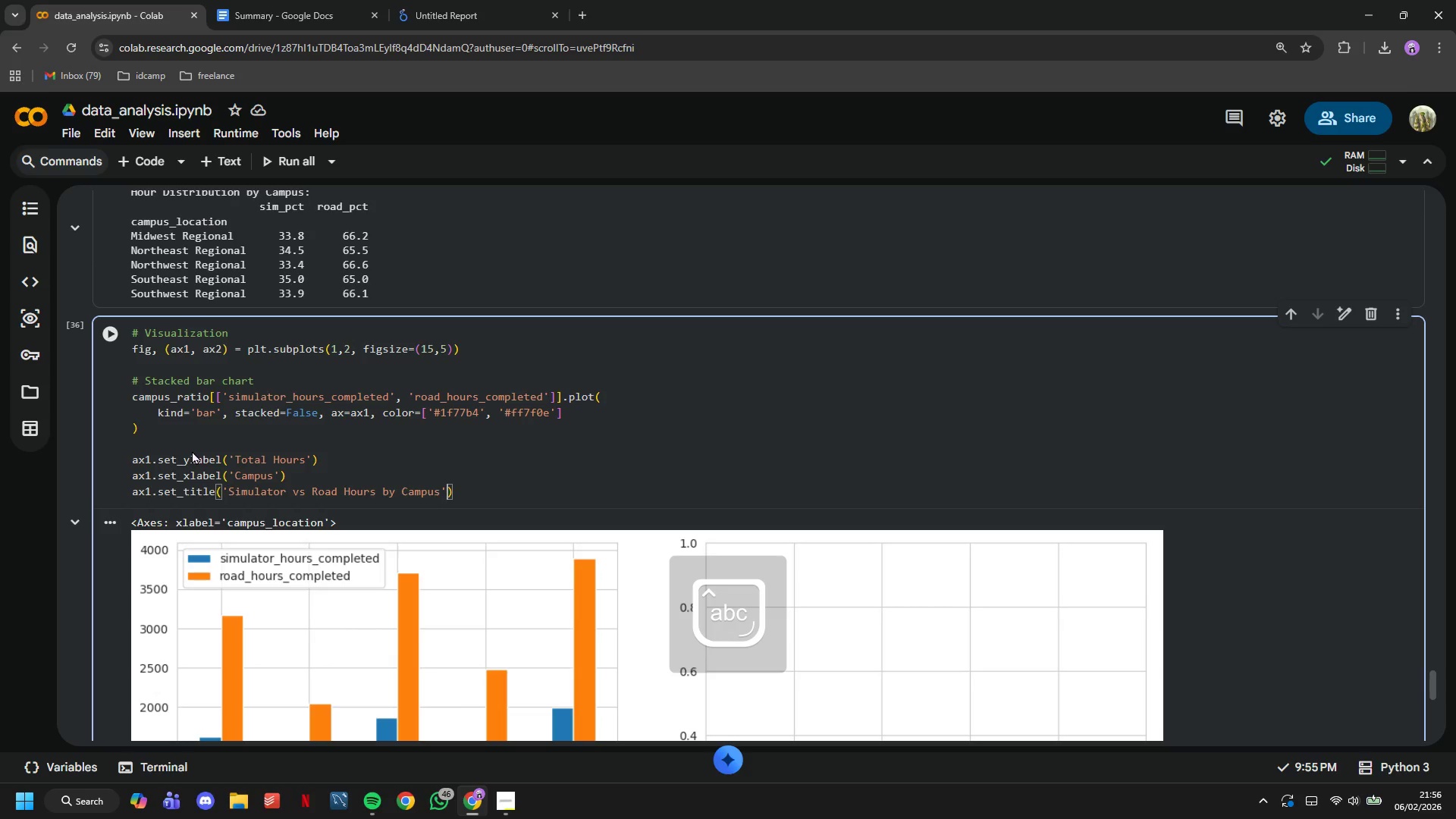 
key(ArrowRight)
 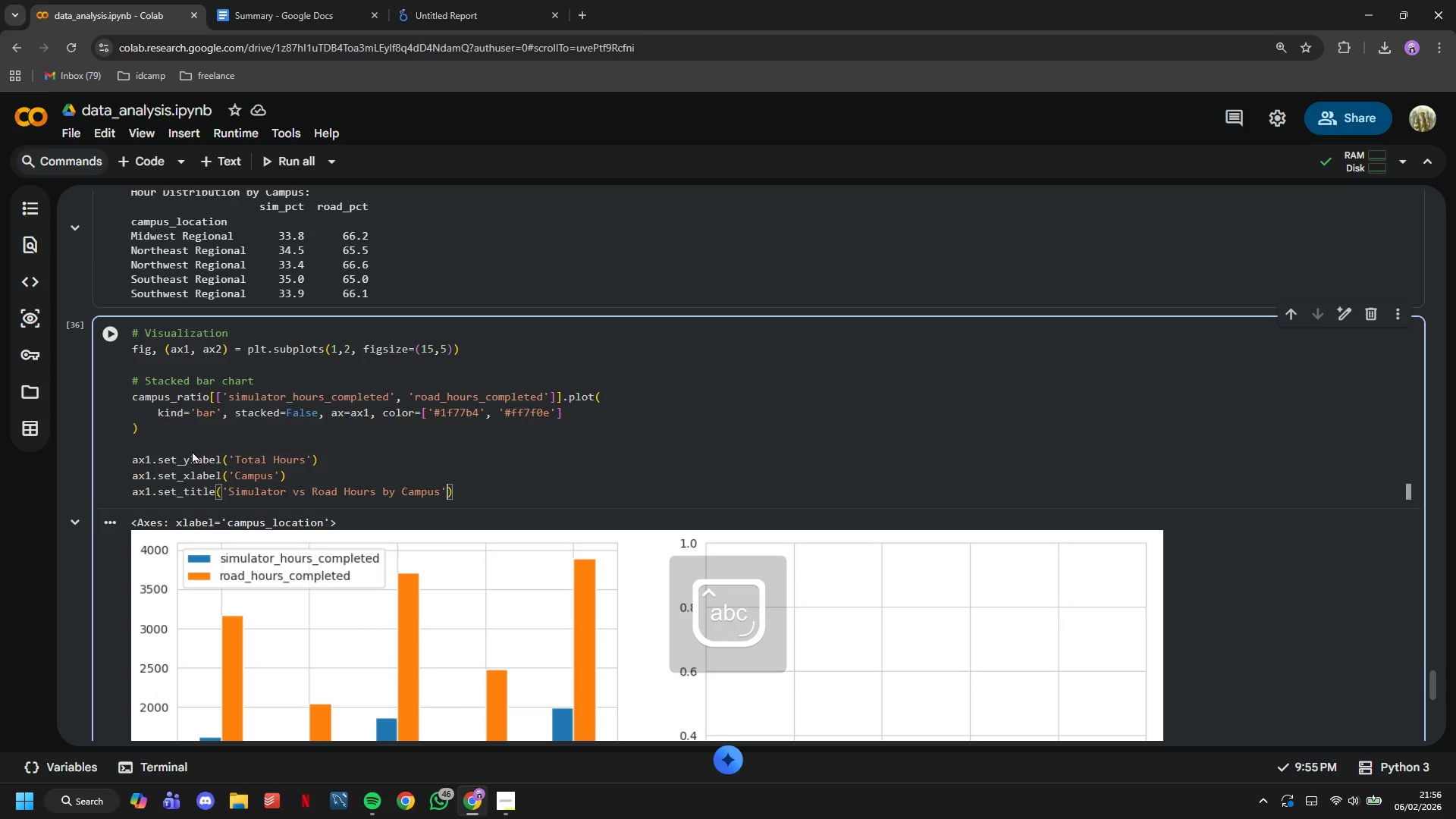 
key(ArrowRight)
 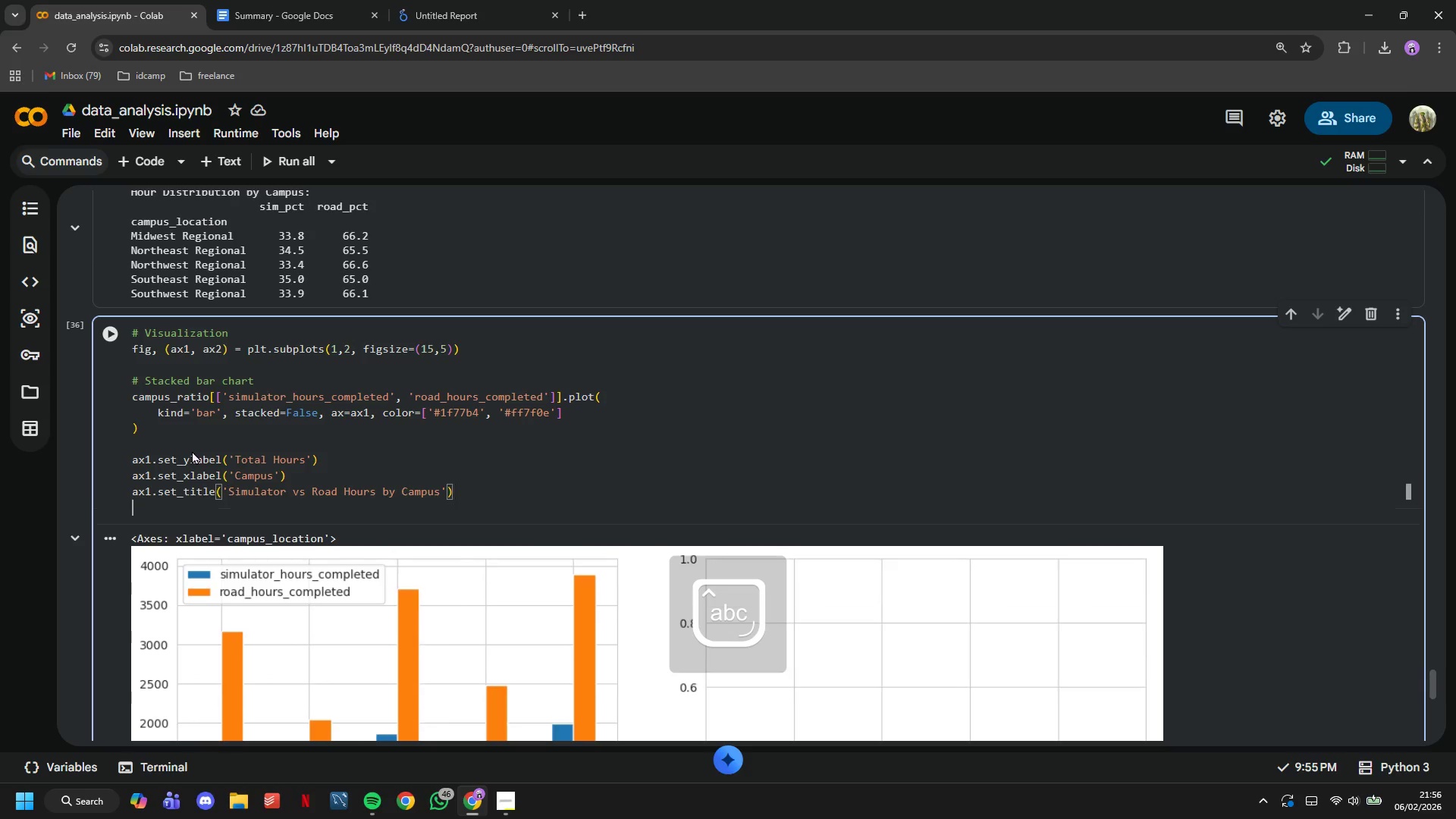 
key(Enter)
 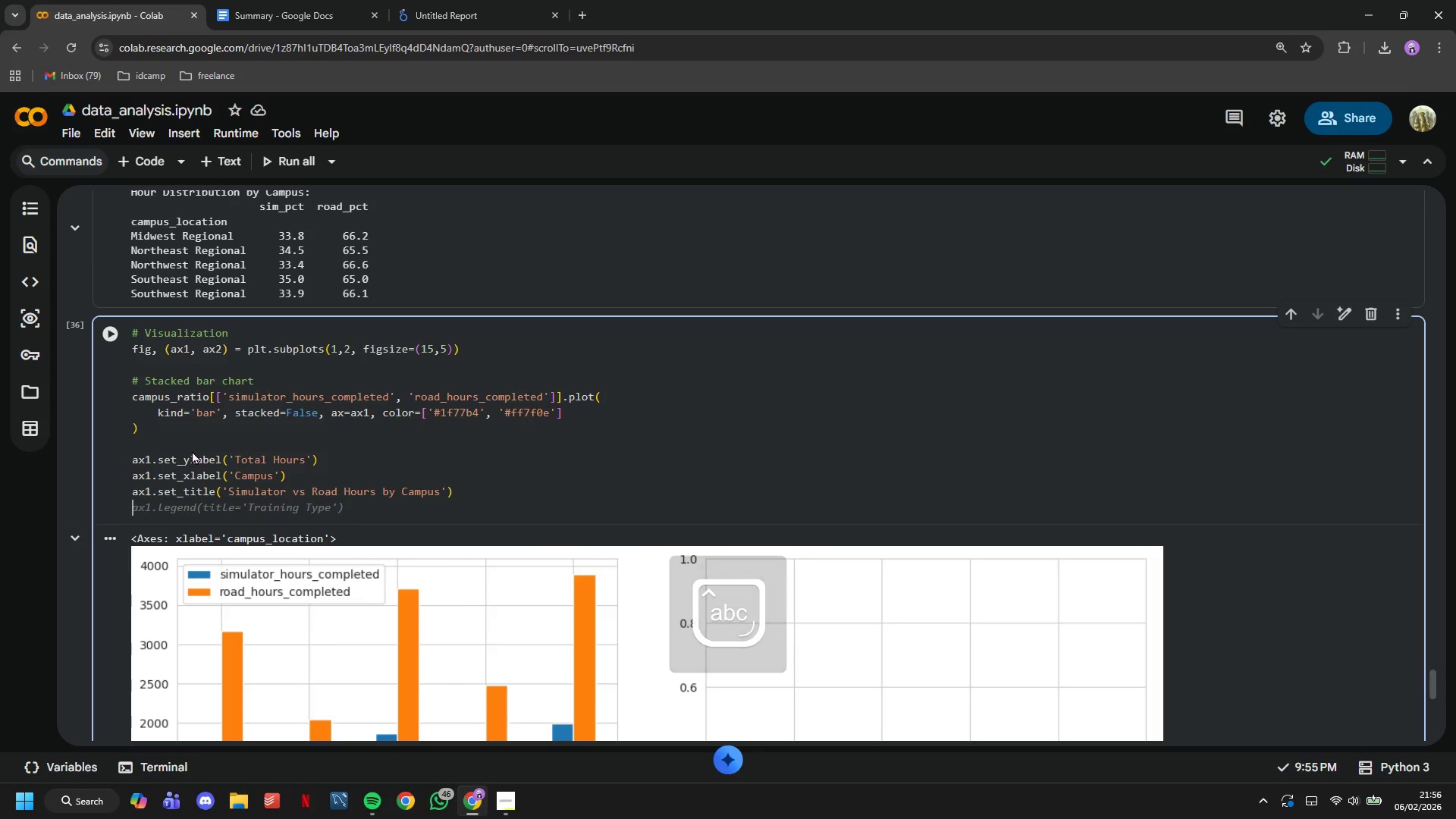 
type(ax1.legend(['Simulator)
 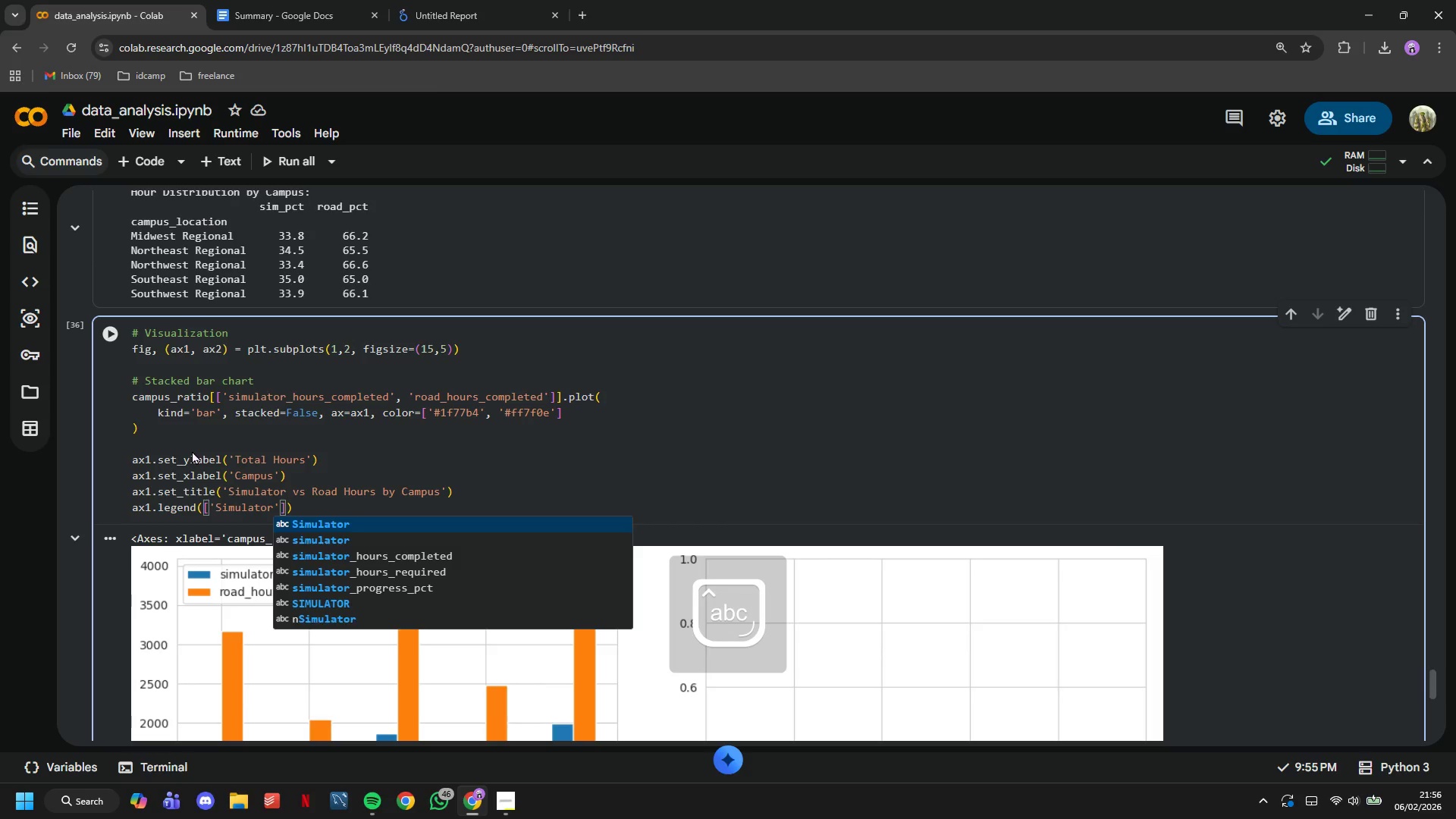 
key(ArrowRight)
 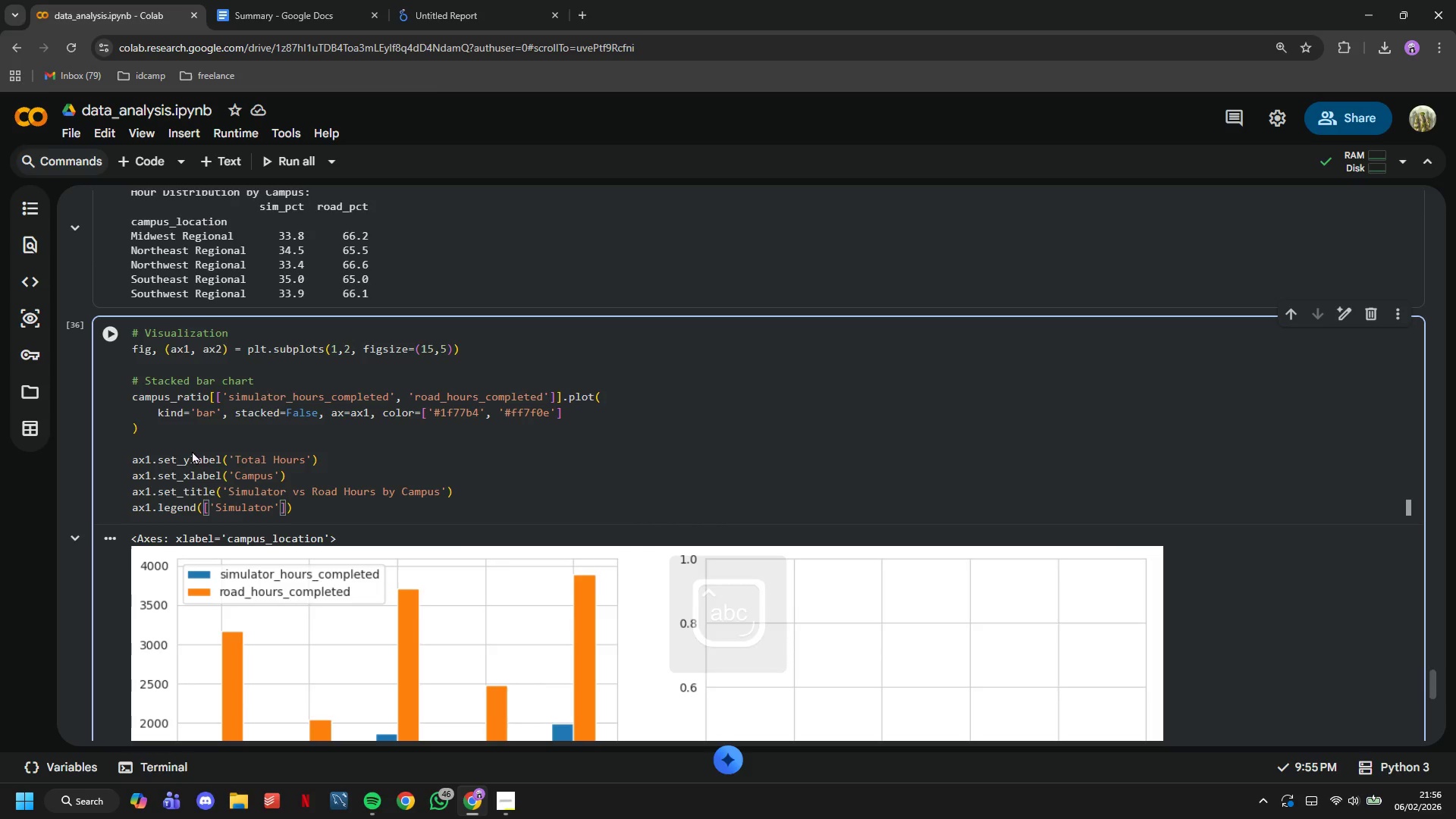 
type(, 'Road)
 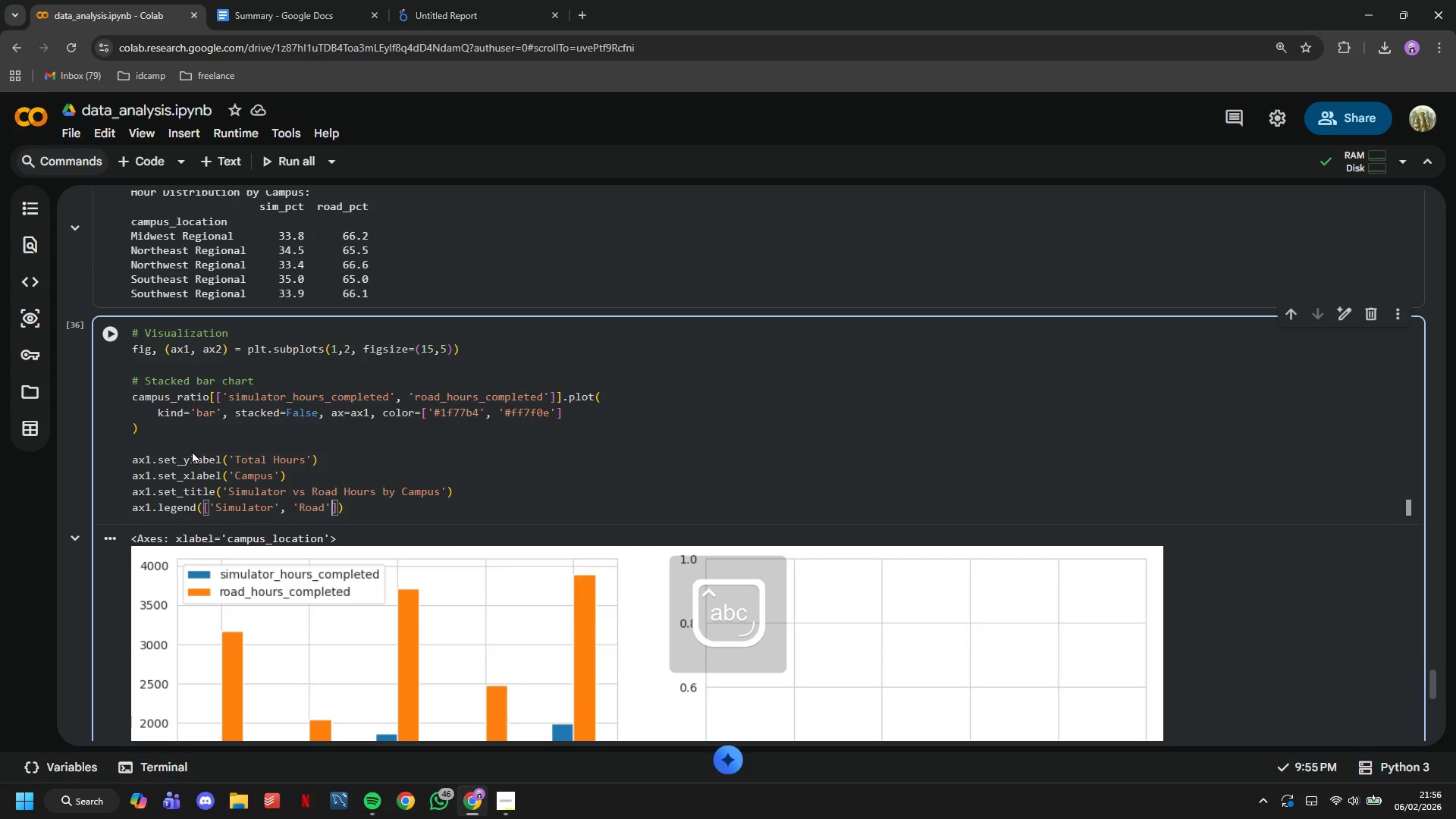 
key(ArrowRight)
 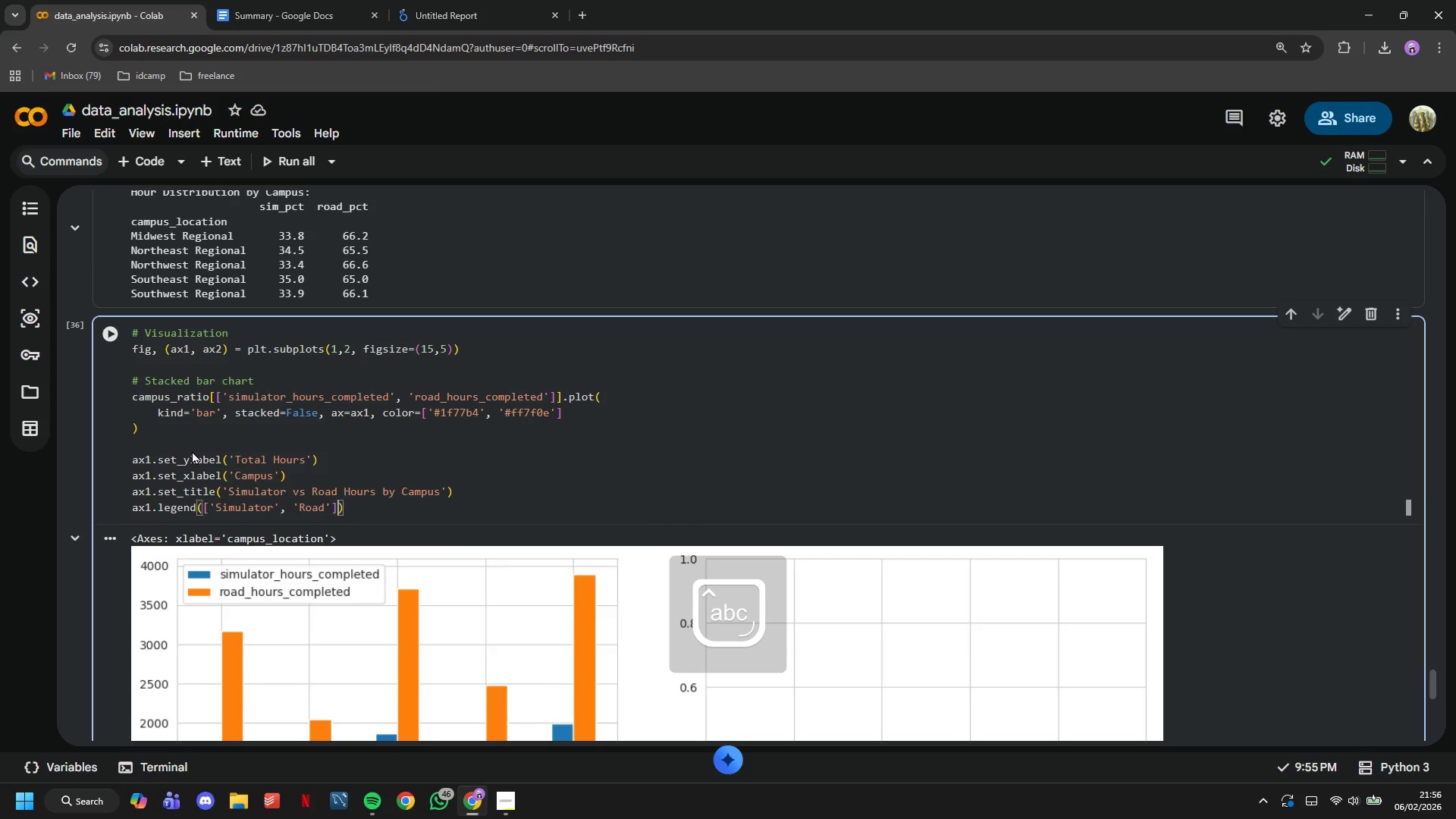 
key(ArrowRight)
 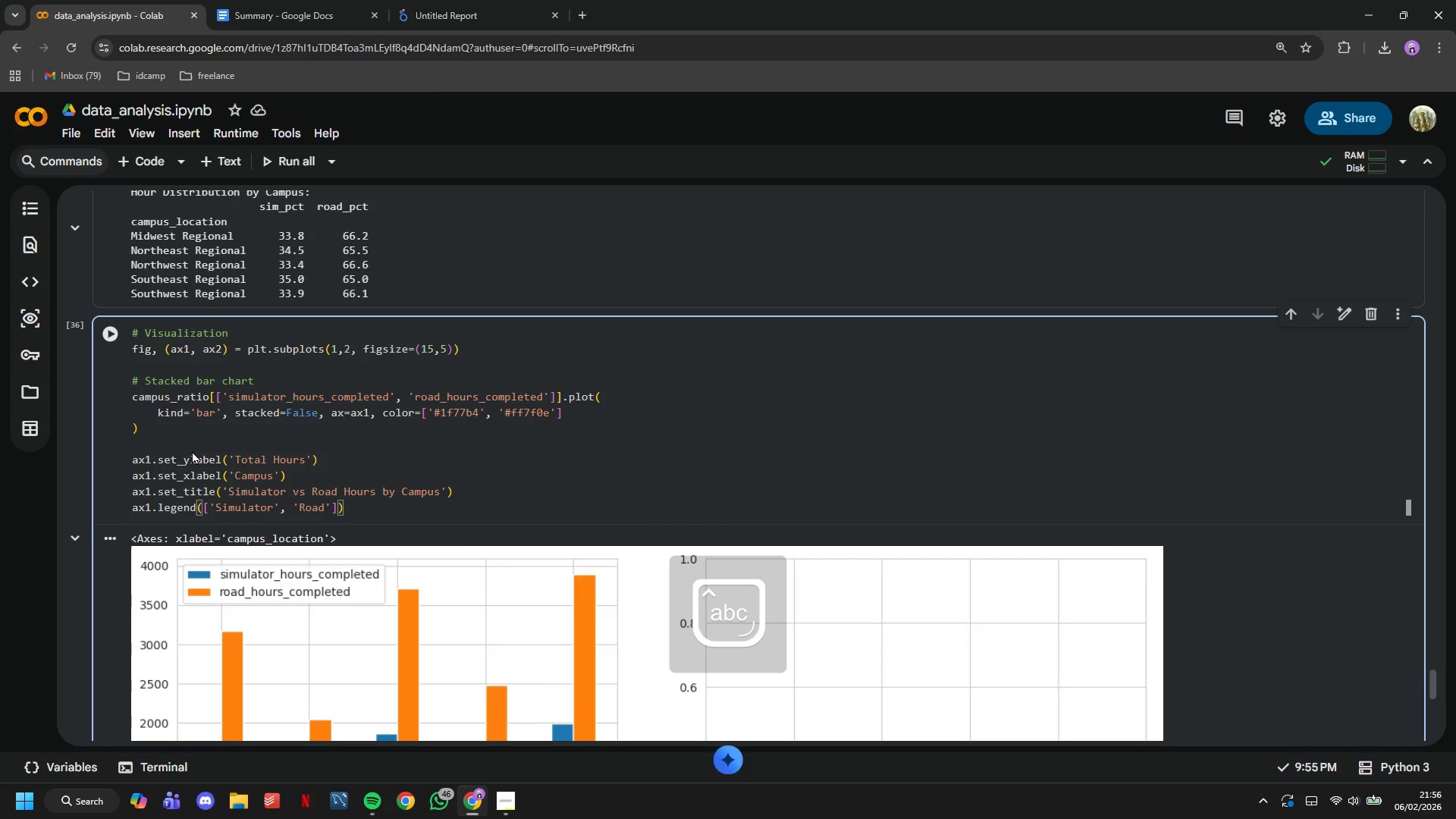 
type(, loc='upper)
 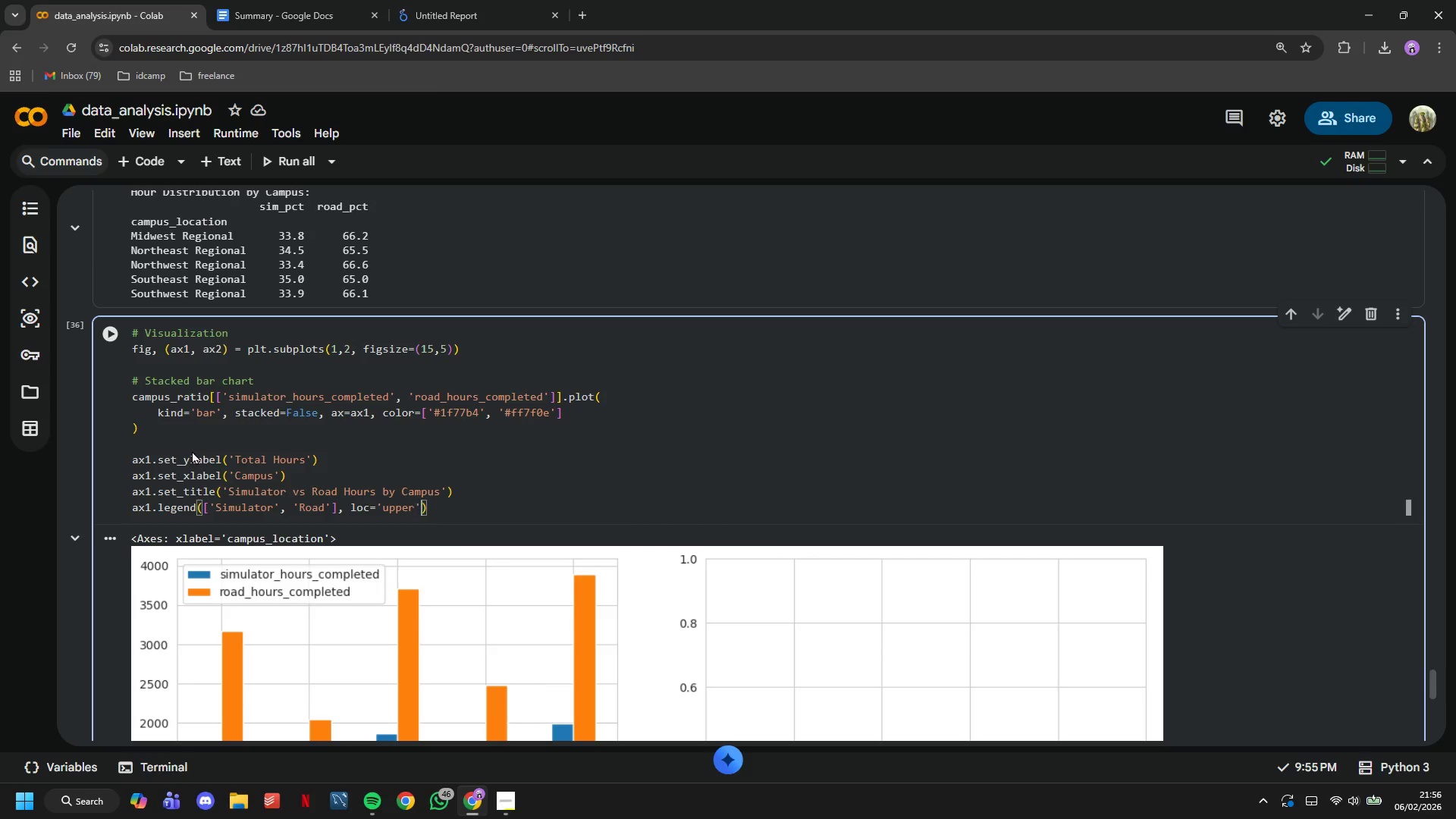 
key(ArrowRight)
 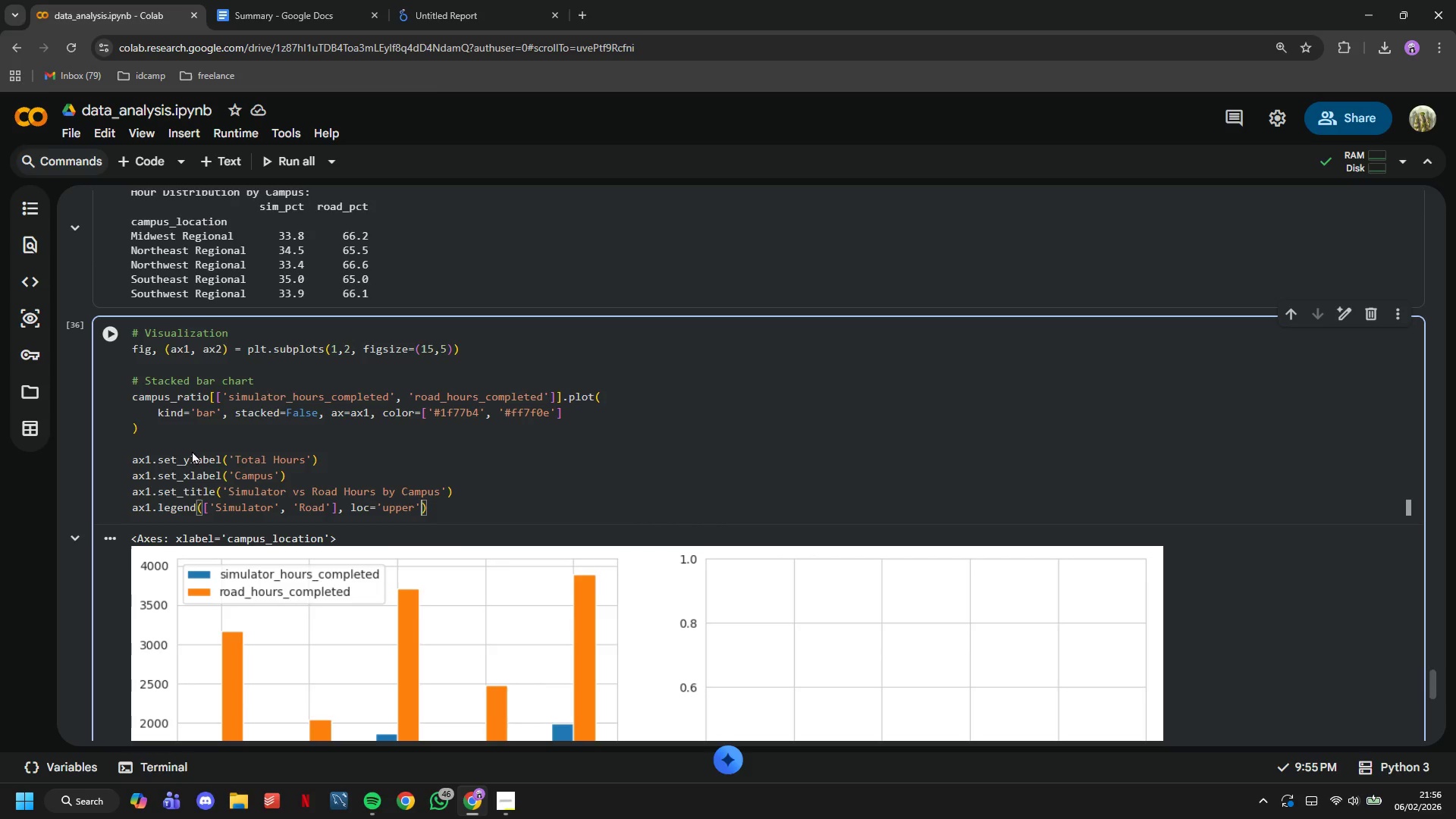 
key(ArrowLeft)
 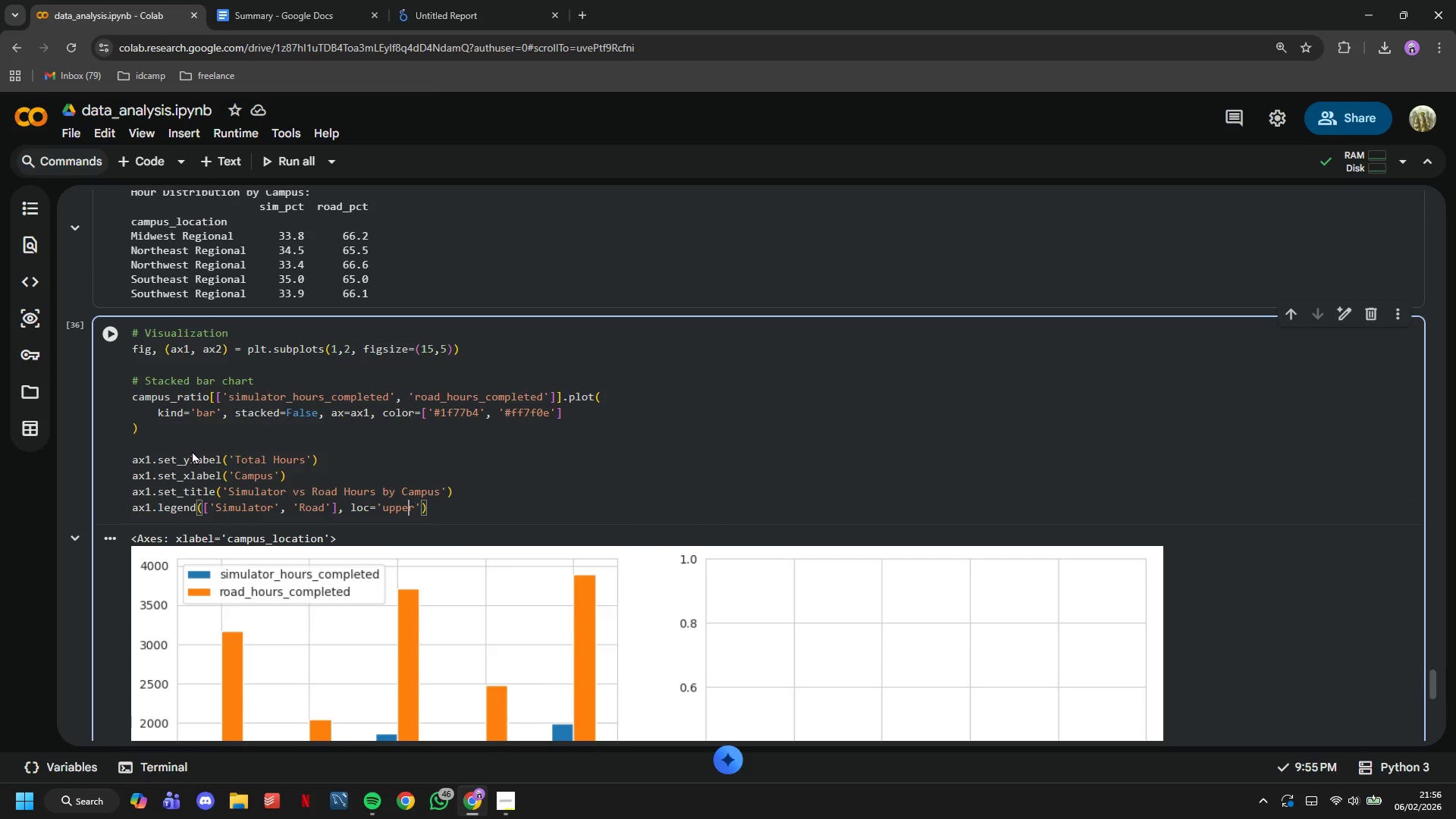 
key(ArrowLeft)
 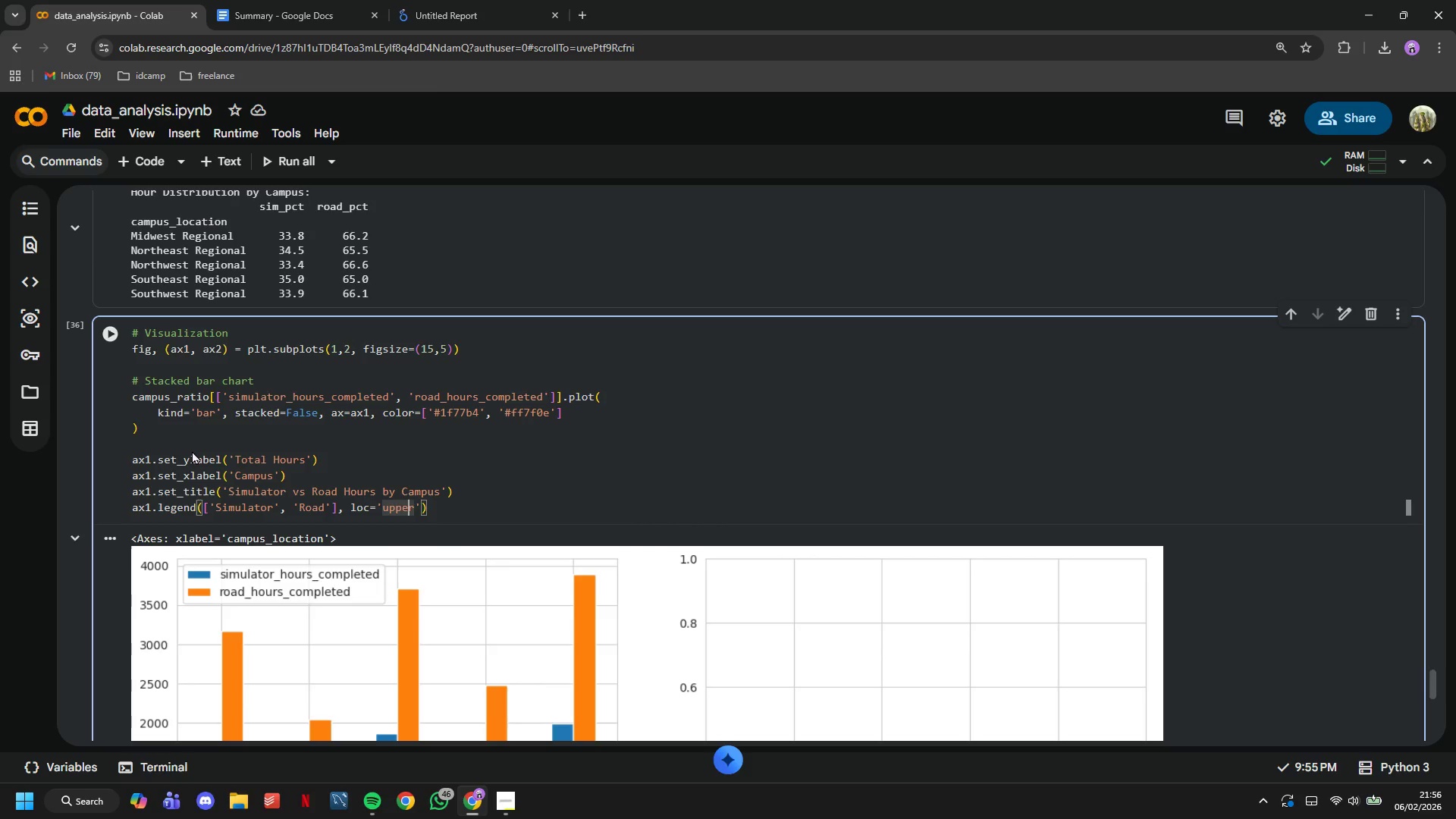 
key(ArrowRight)
 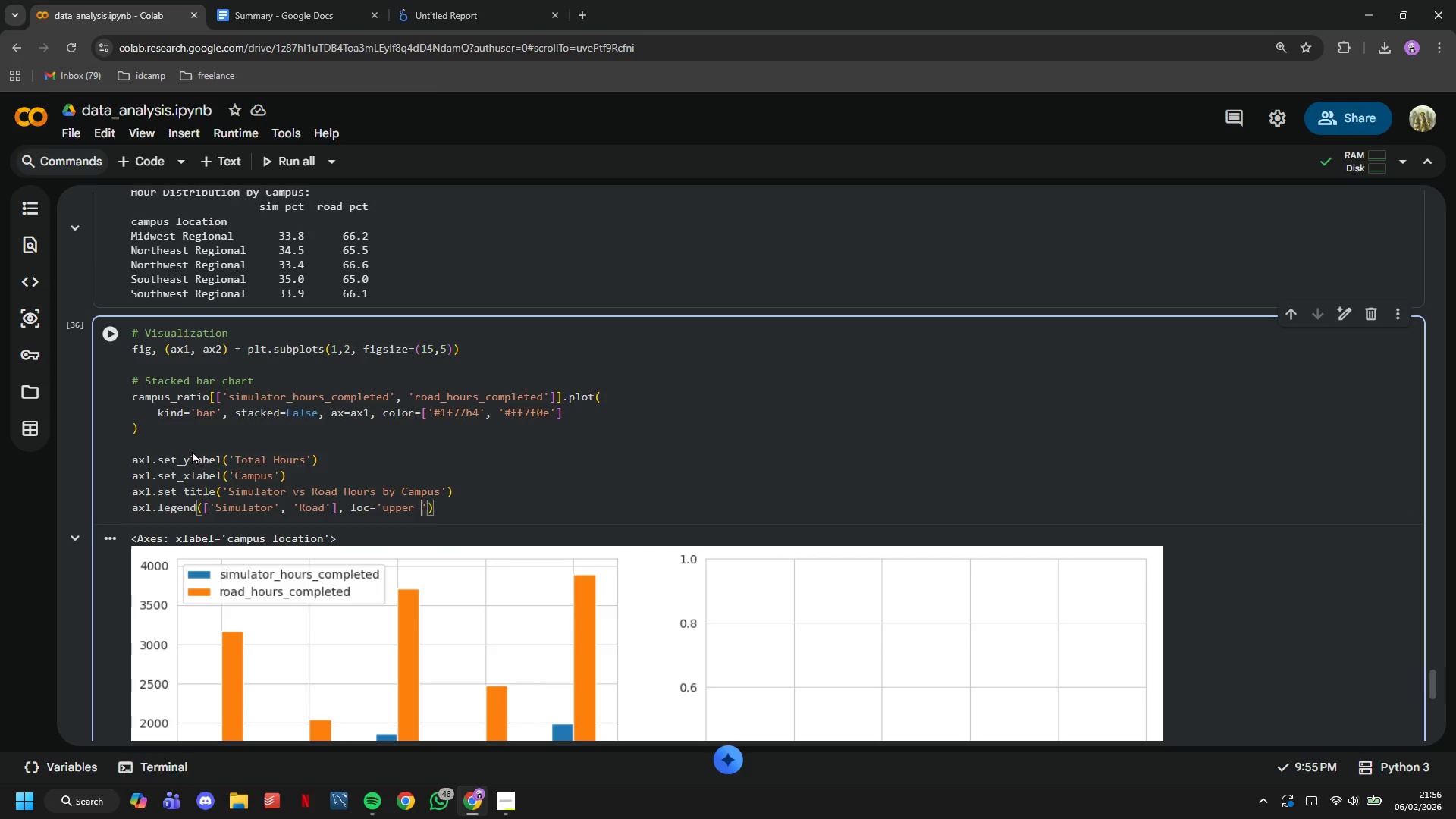 
type( right)
 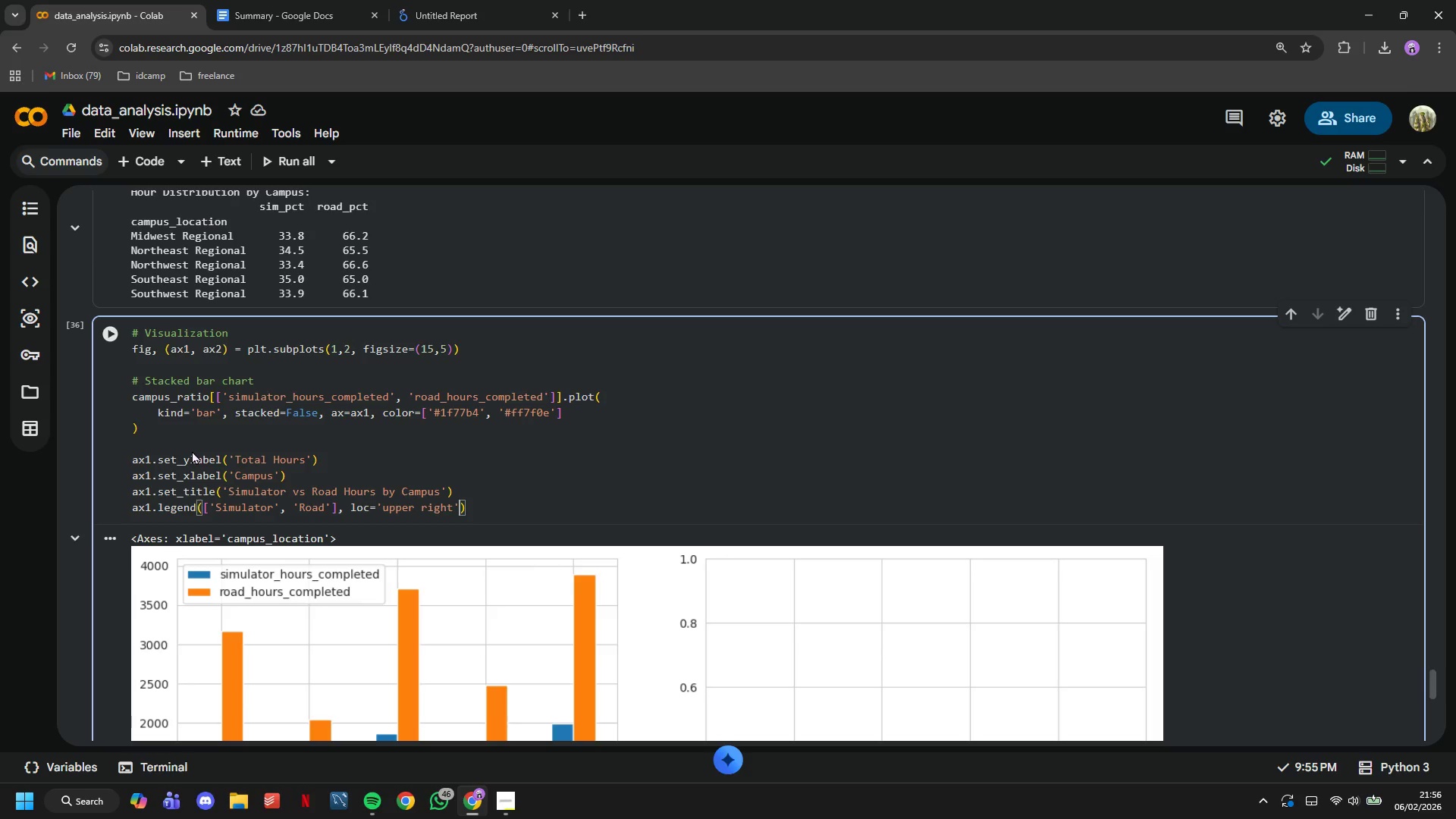 
key(ArrowRight)
 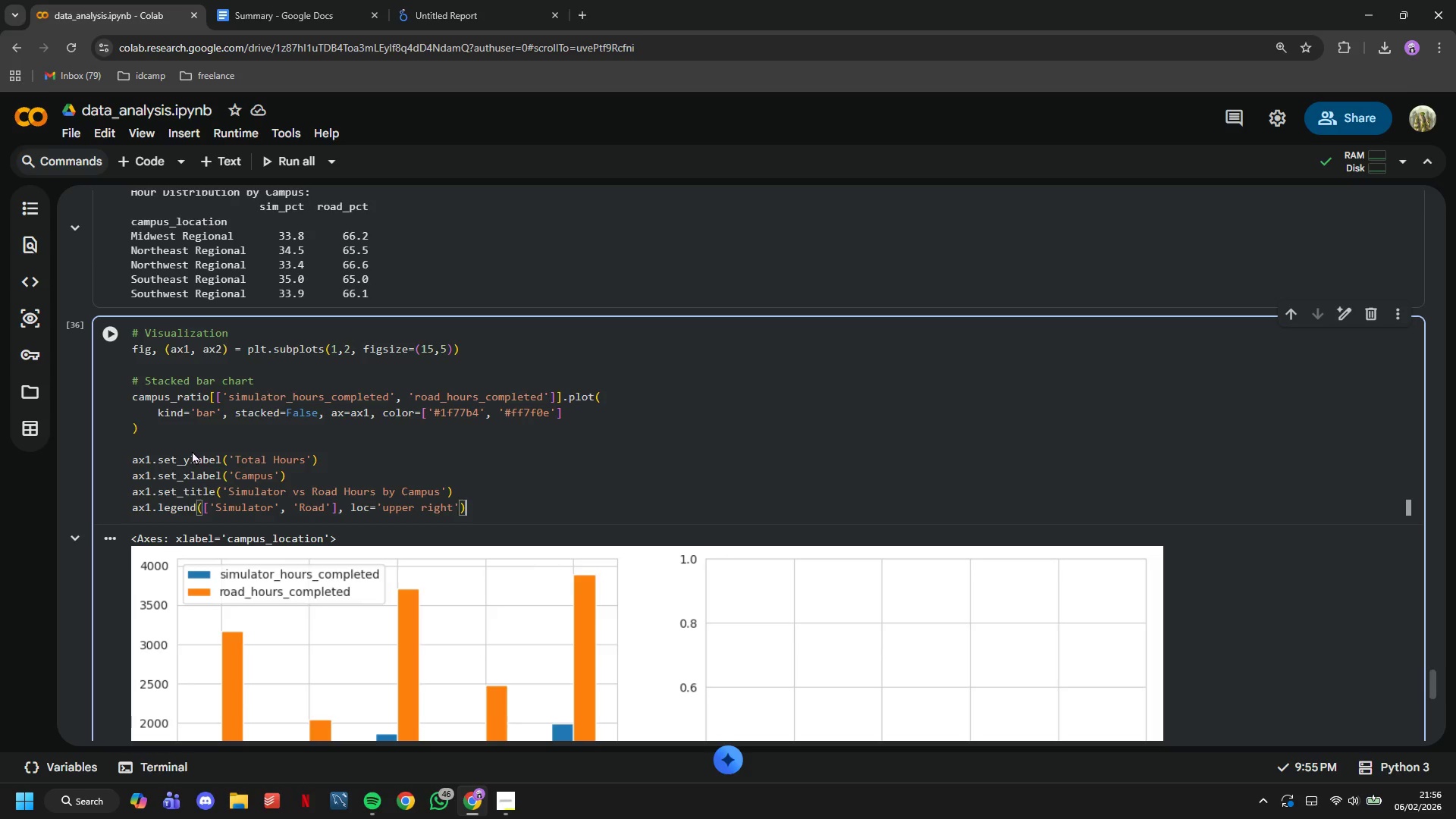 
key(ArrowRight)
 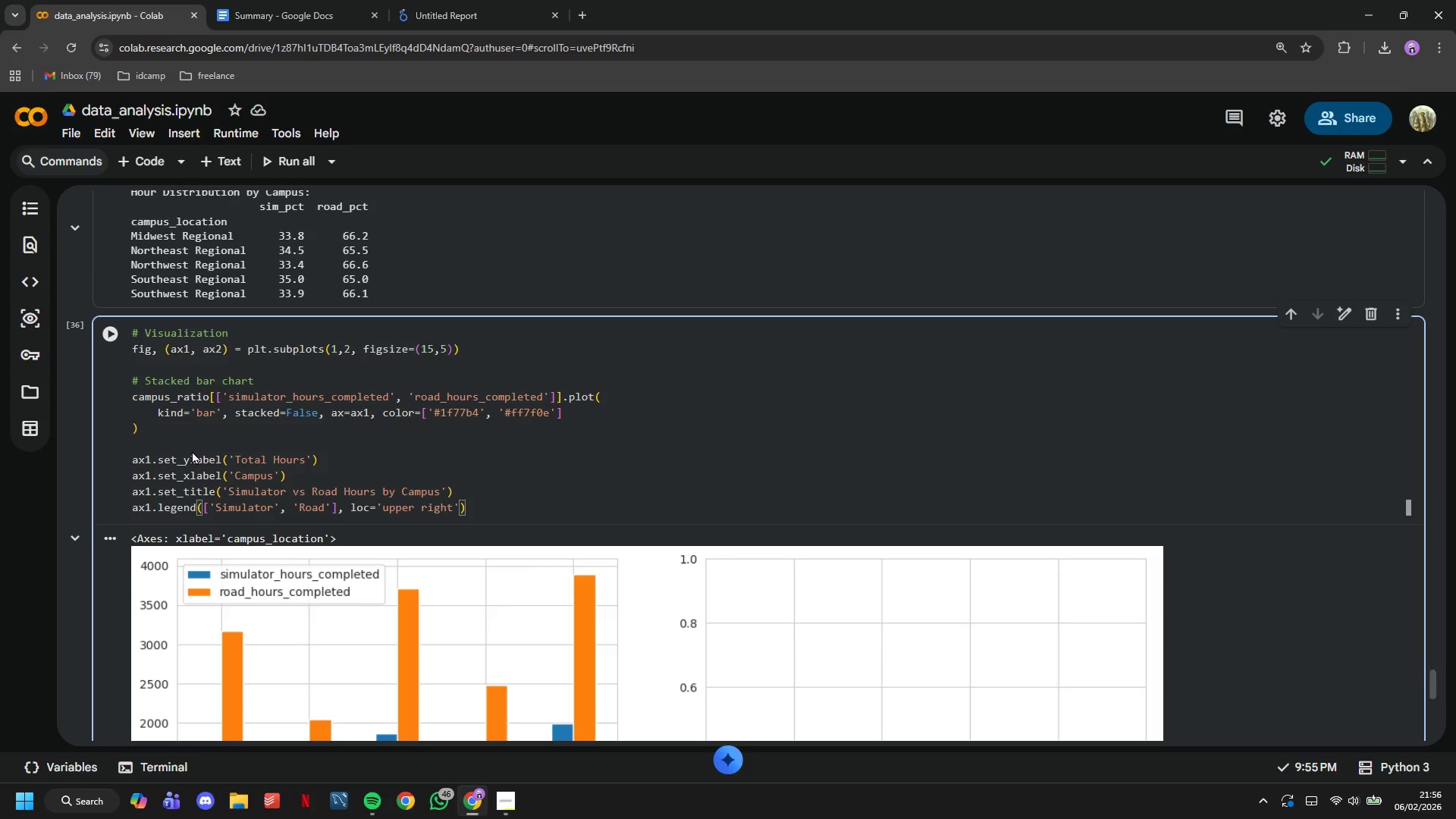 
key(Enter)
 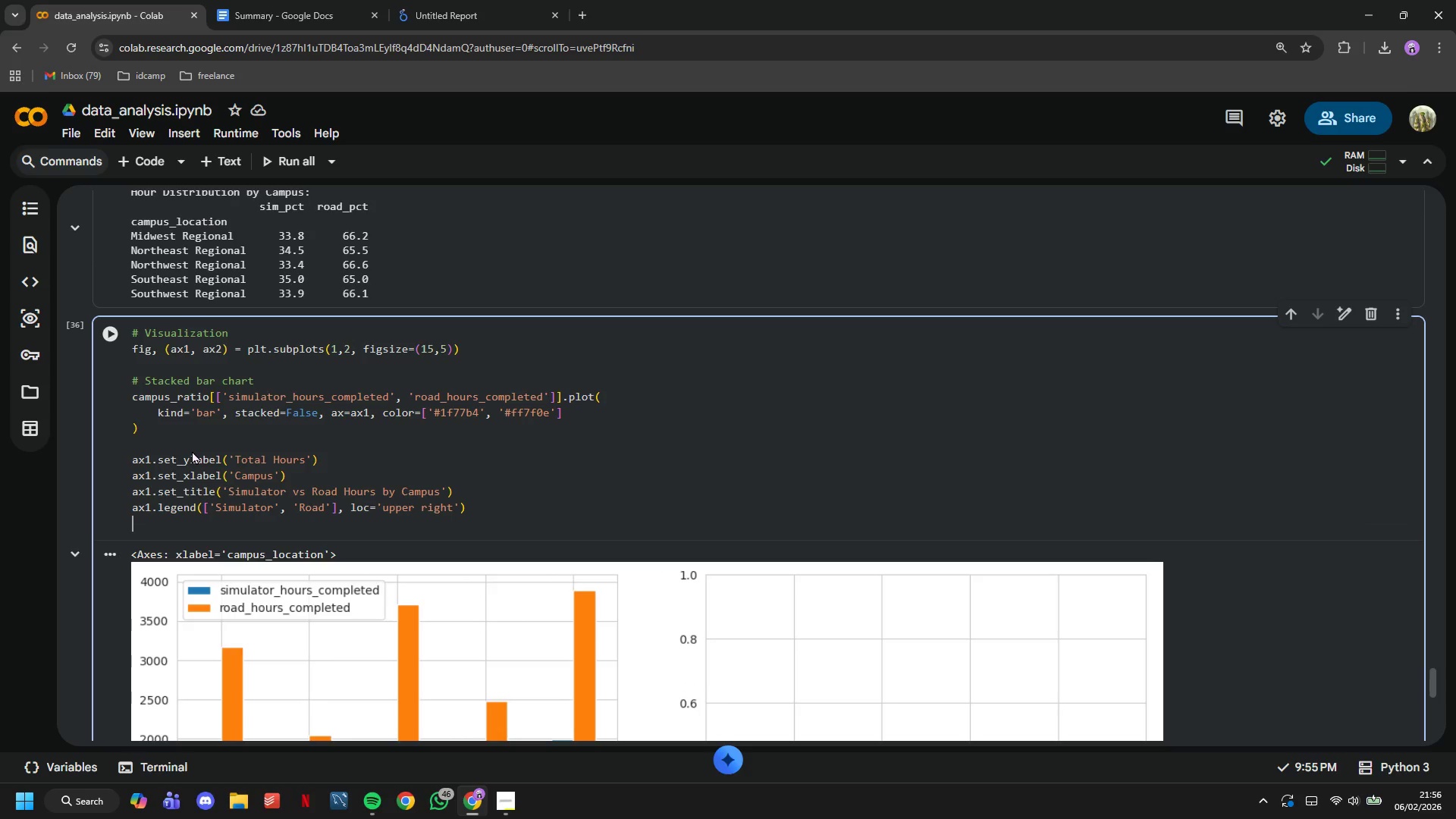 
type(ax1.grid(axis='y)
 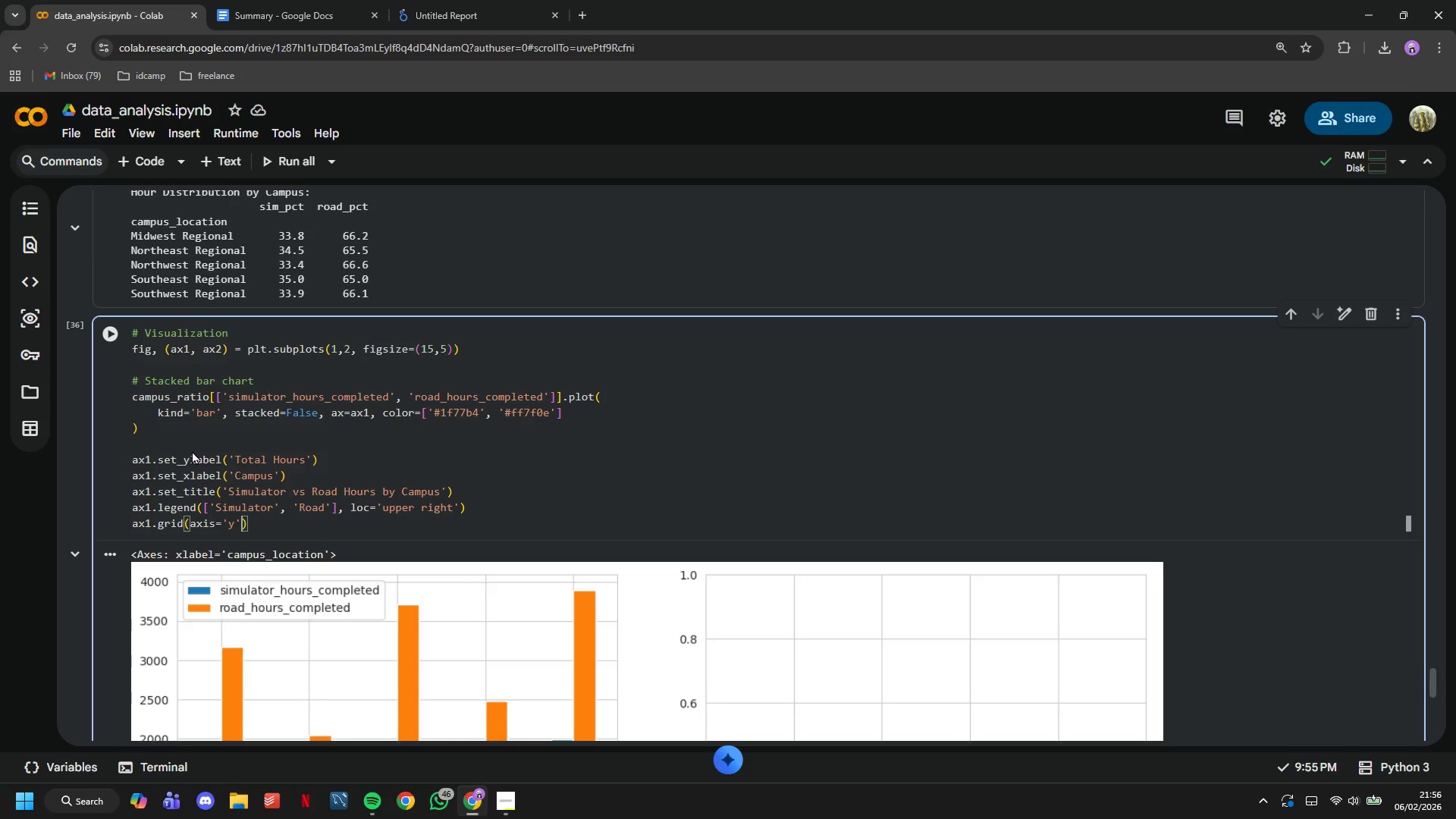 
 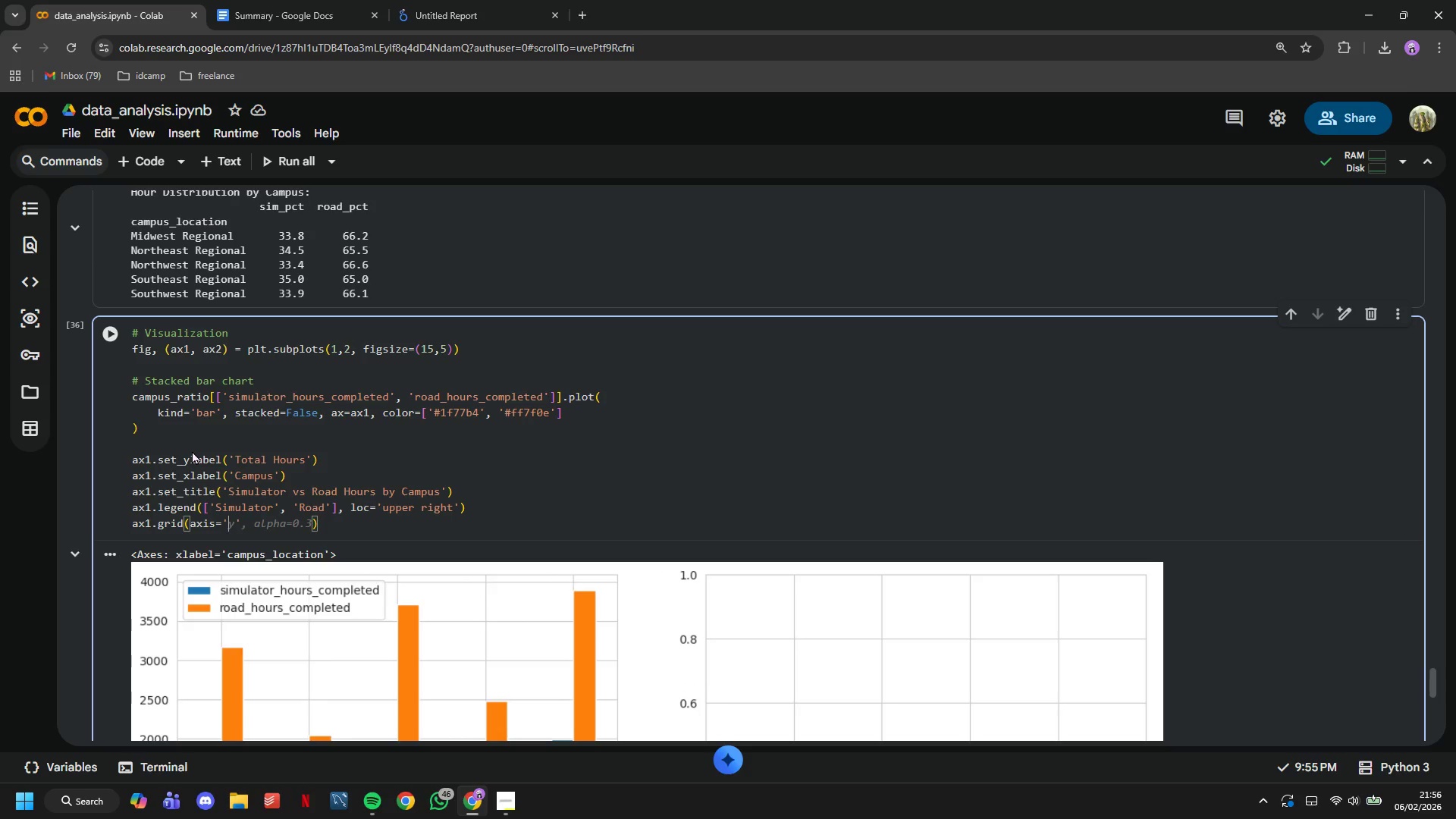 
key(ArrowRight)
 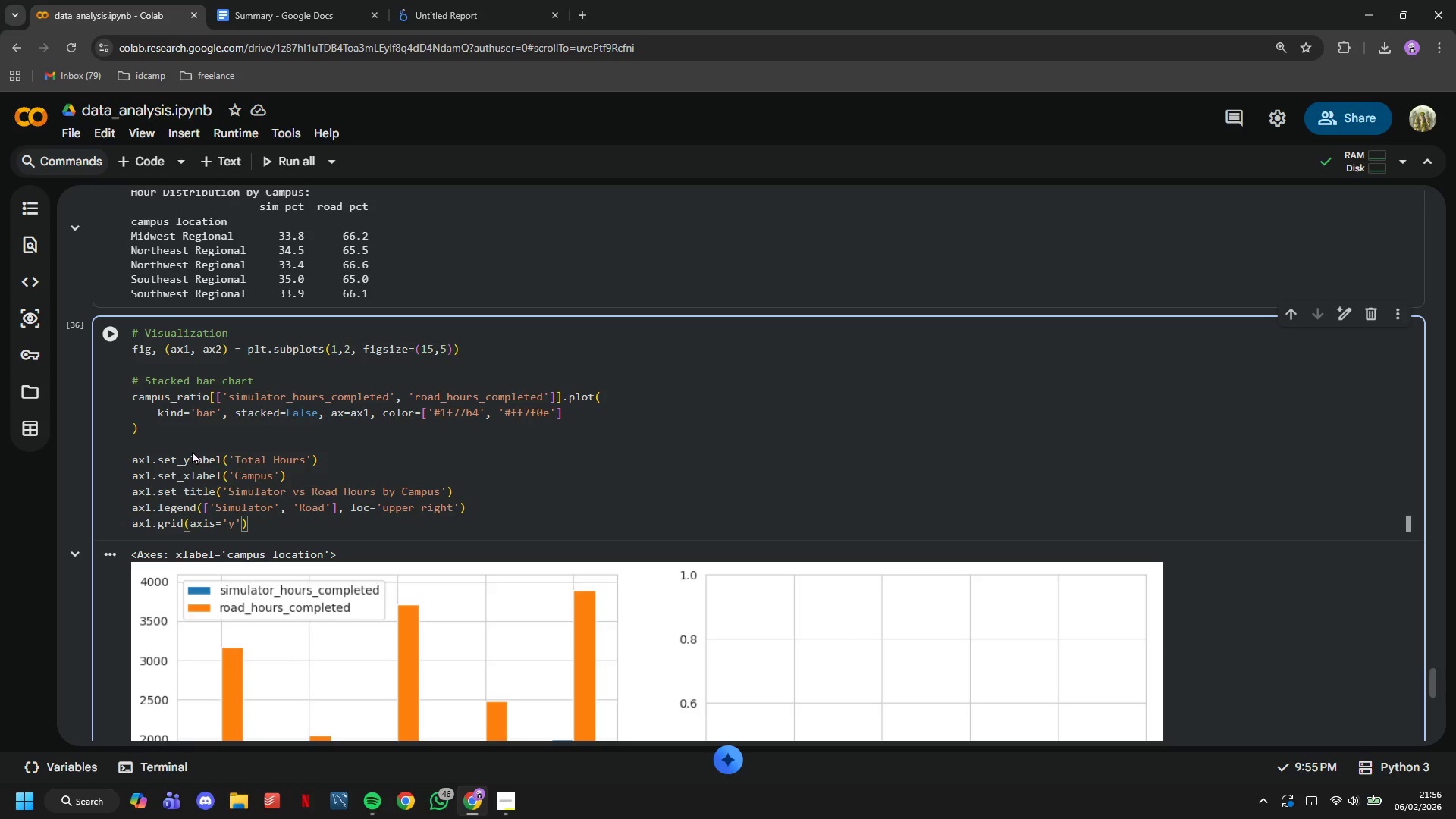 
type(, alpha= )
key(Backspace)
type(0,3)
 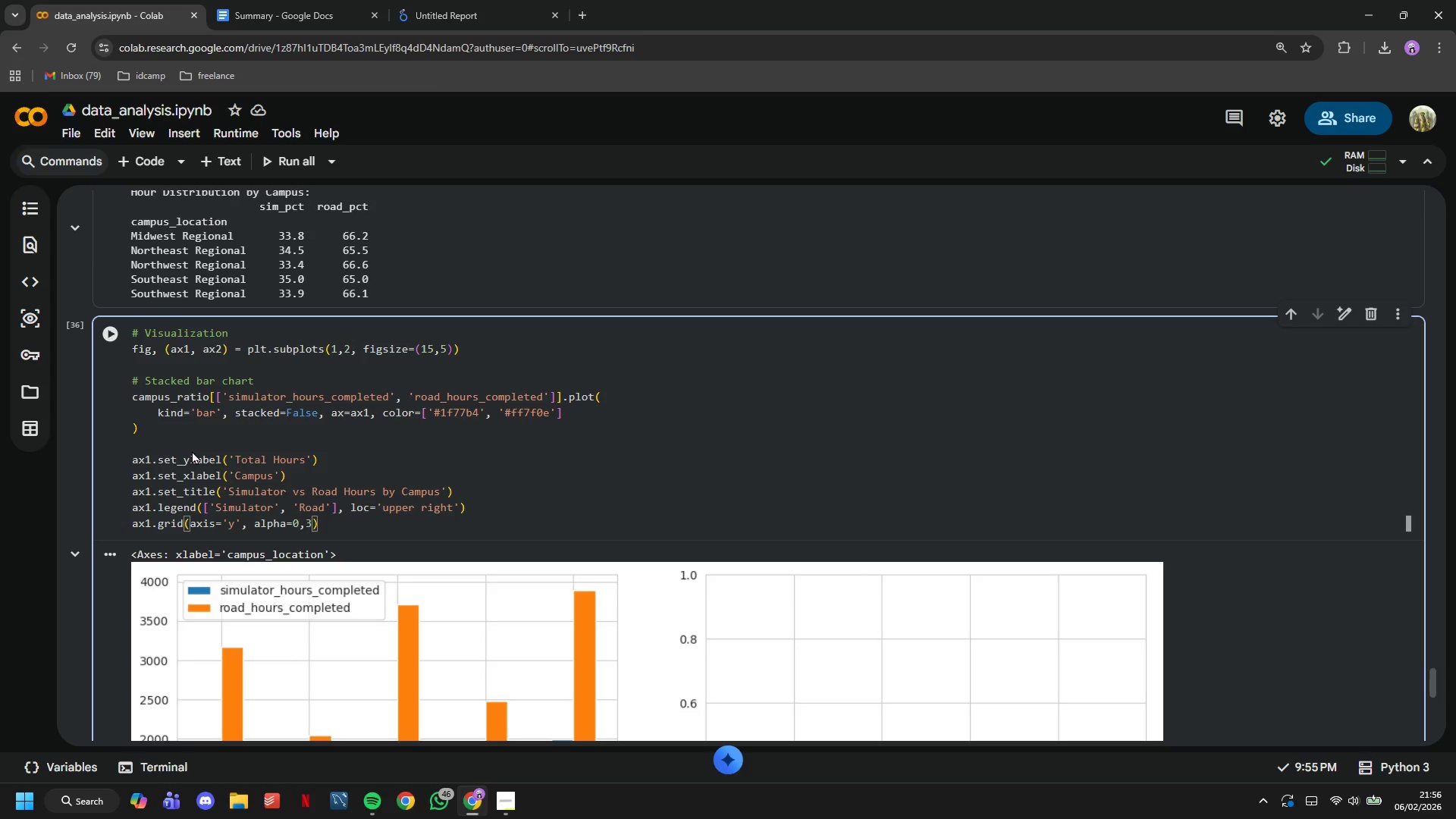 
key(ArrowLeft)
 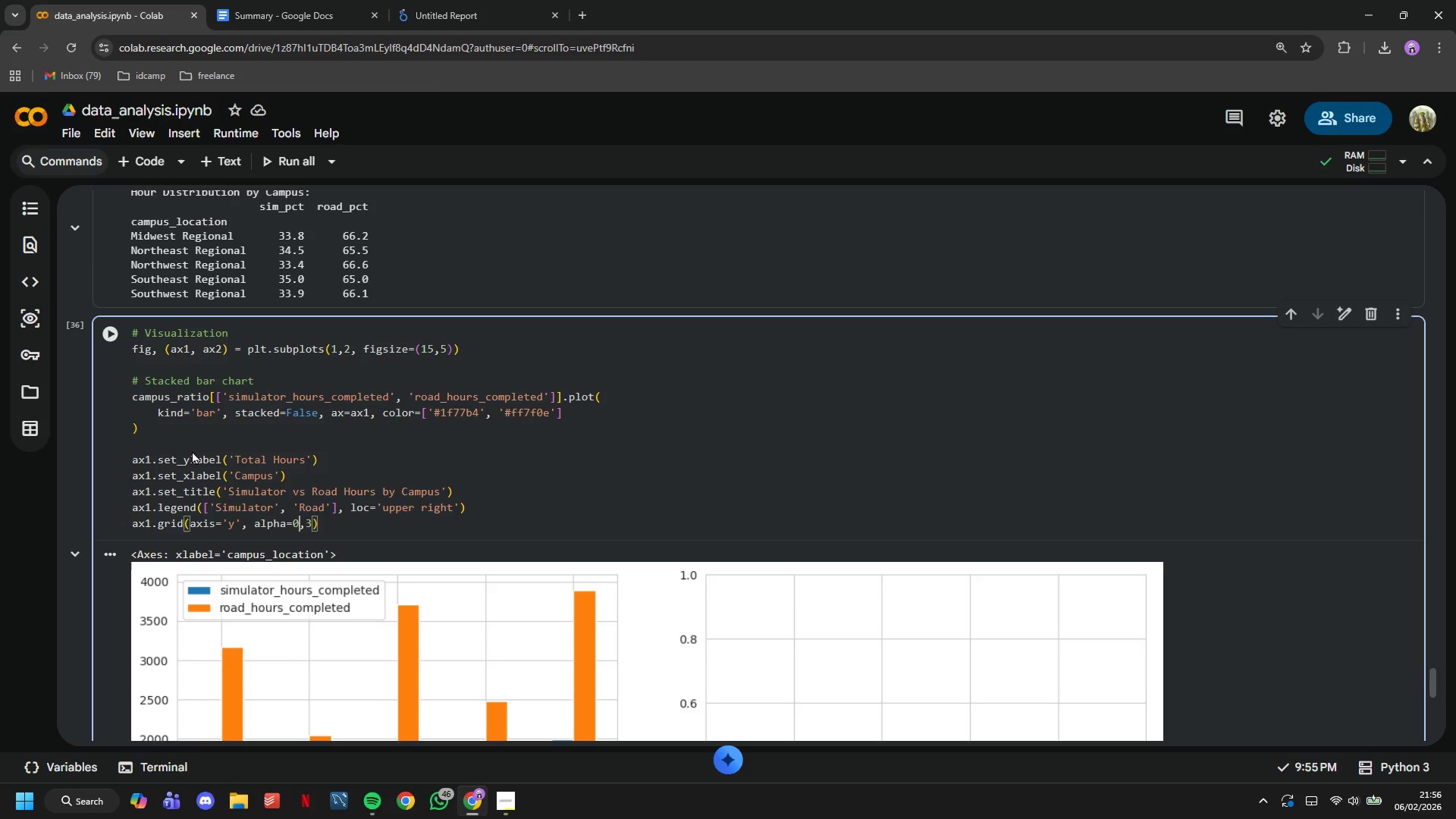 
key(ArrowLeft)
 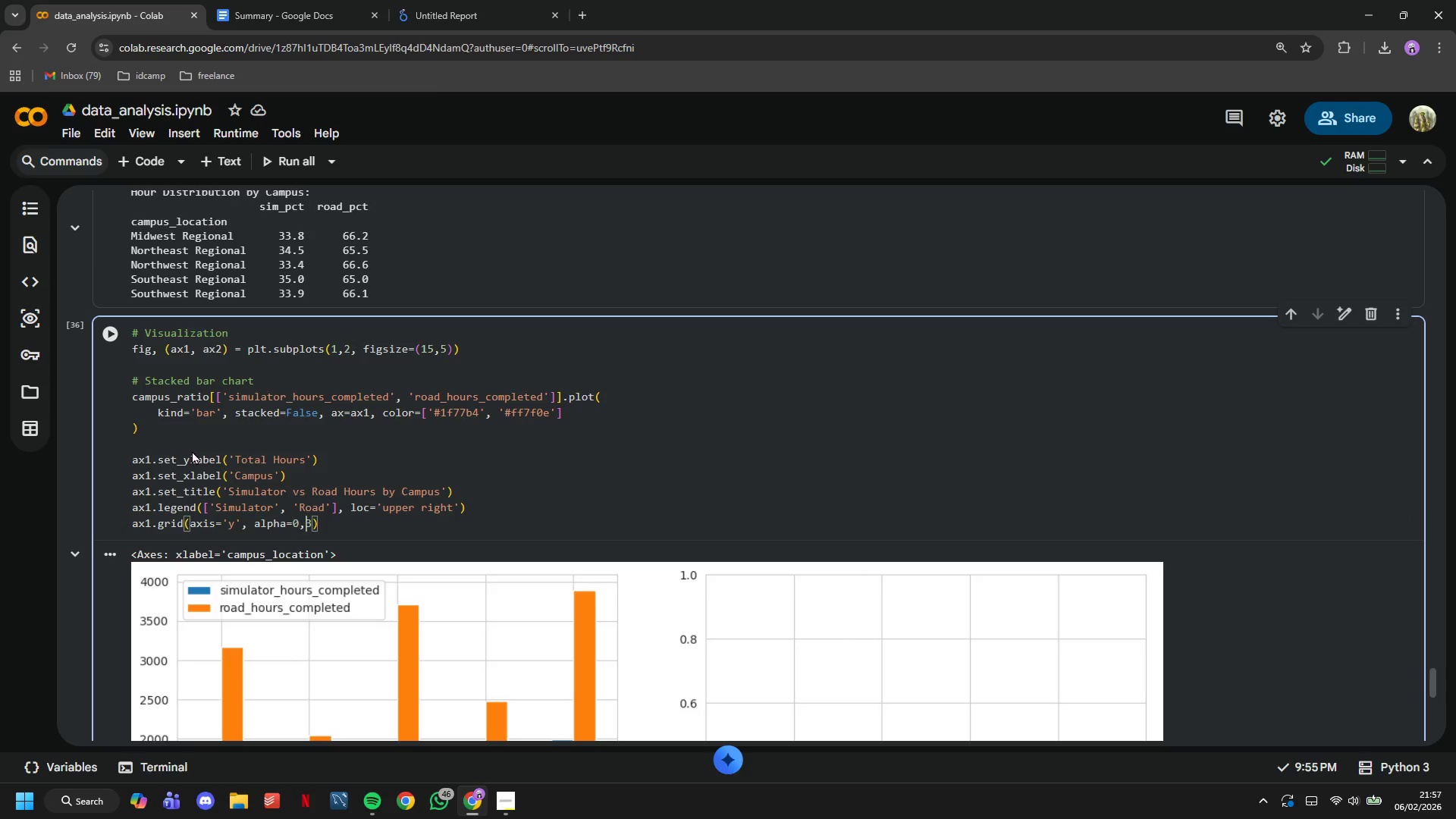 
key(ArrowRight)
 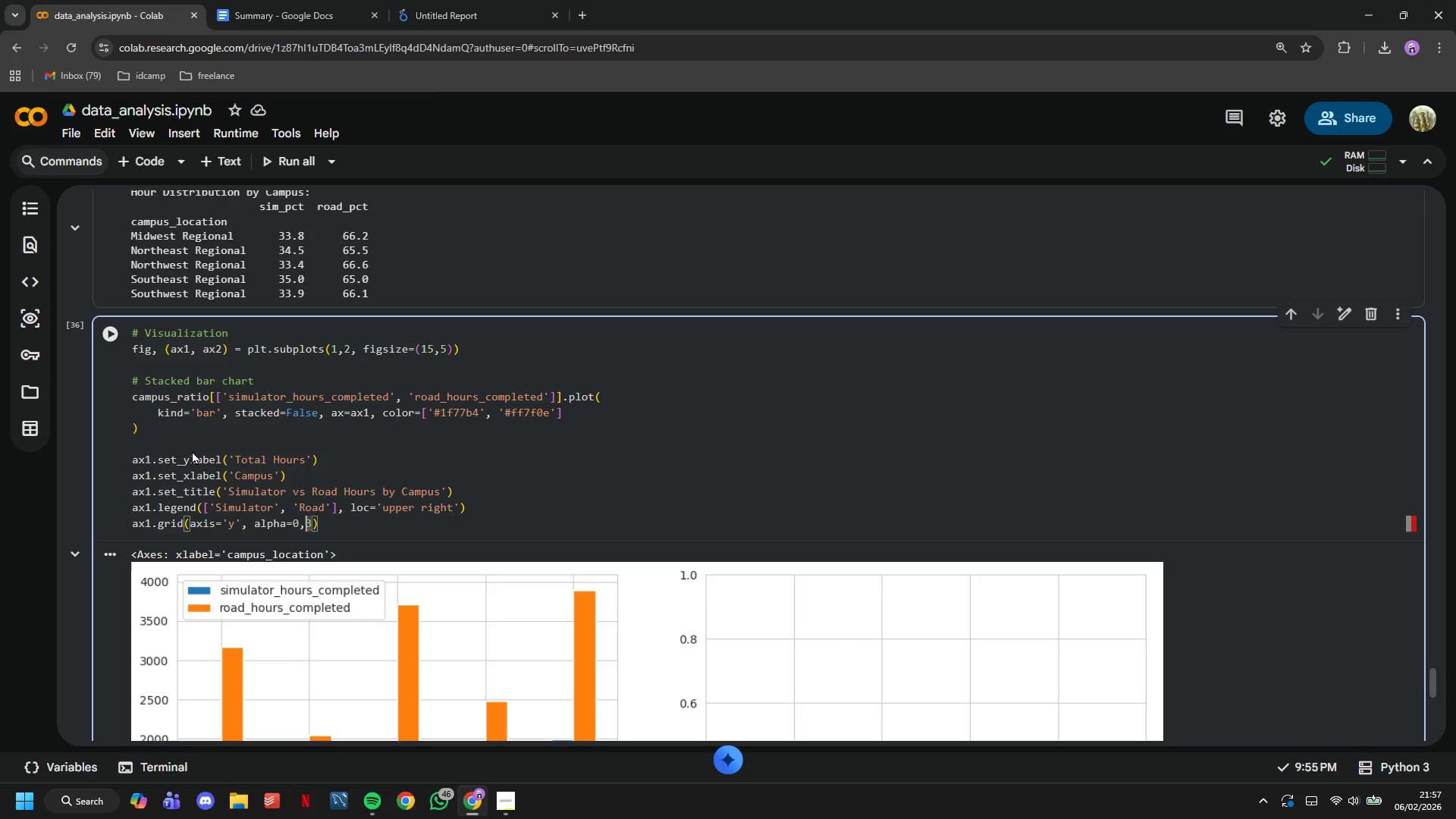 
key(Backspace)
 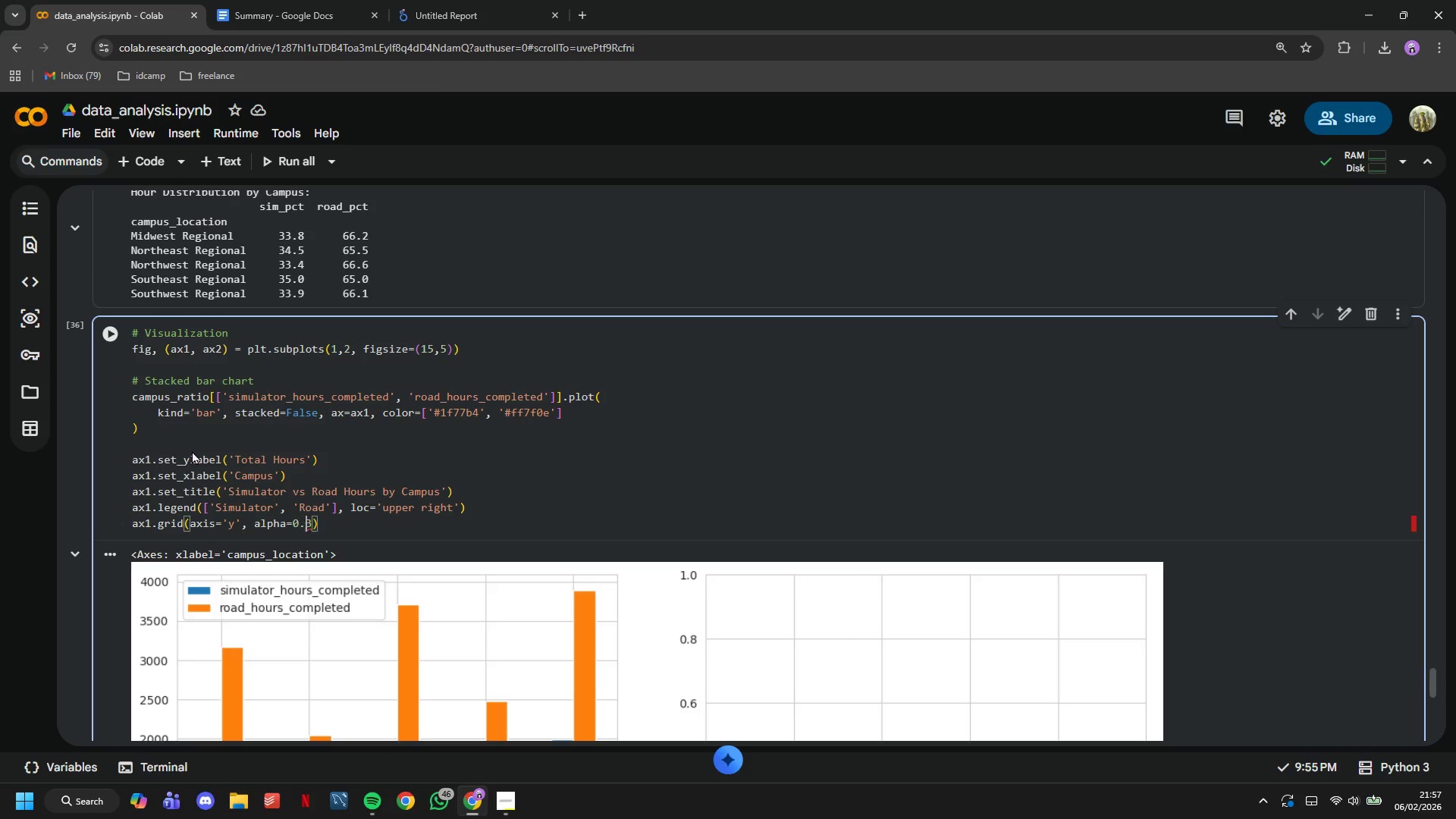 
key(Period)
 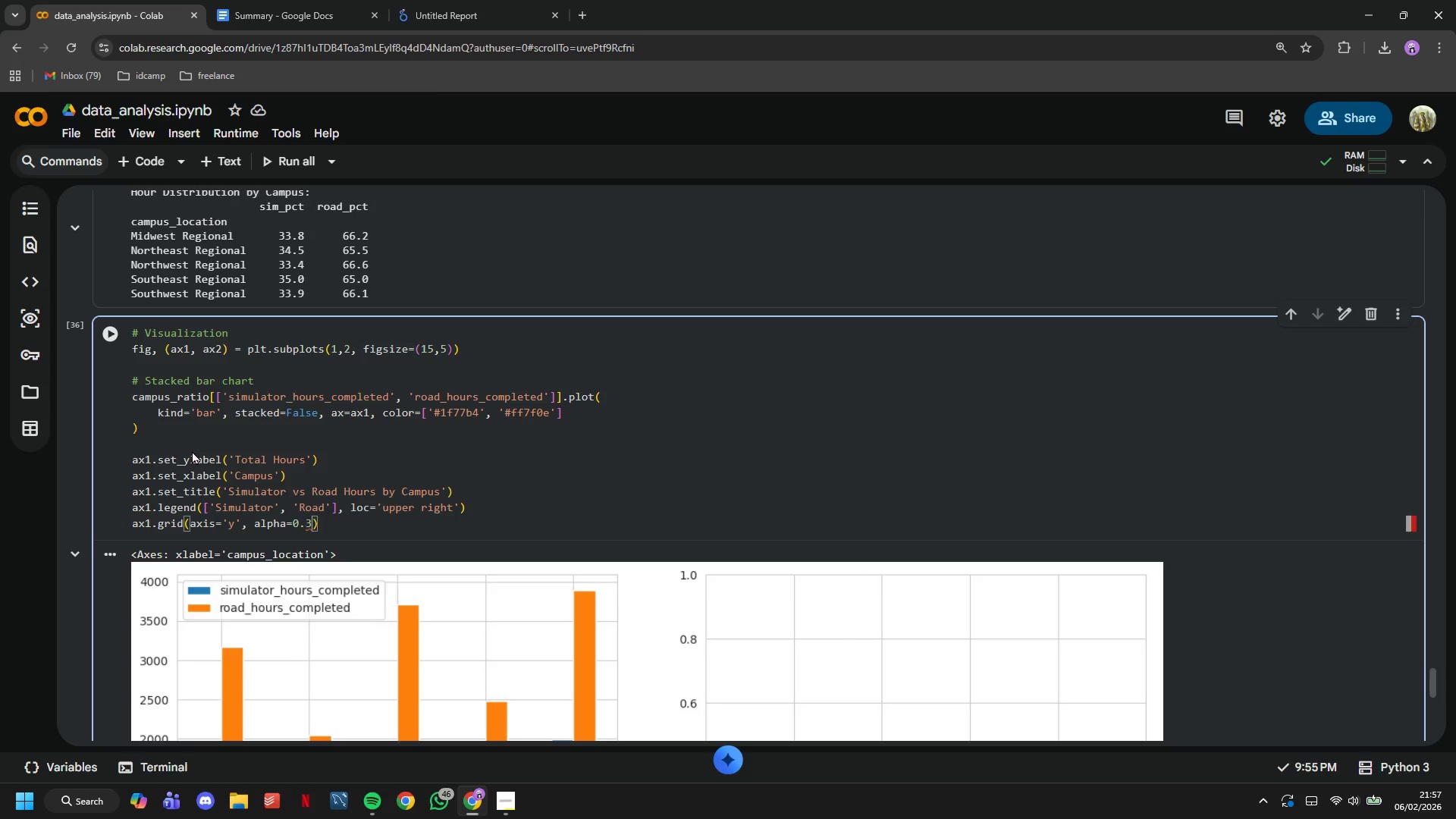 
key(ArrowRight)
 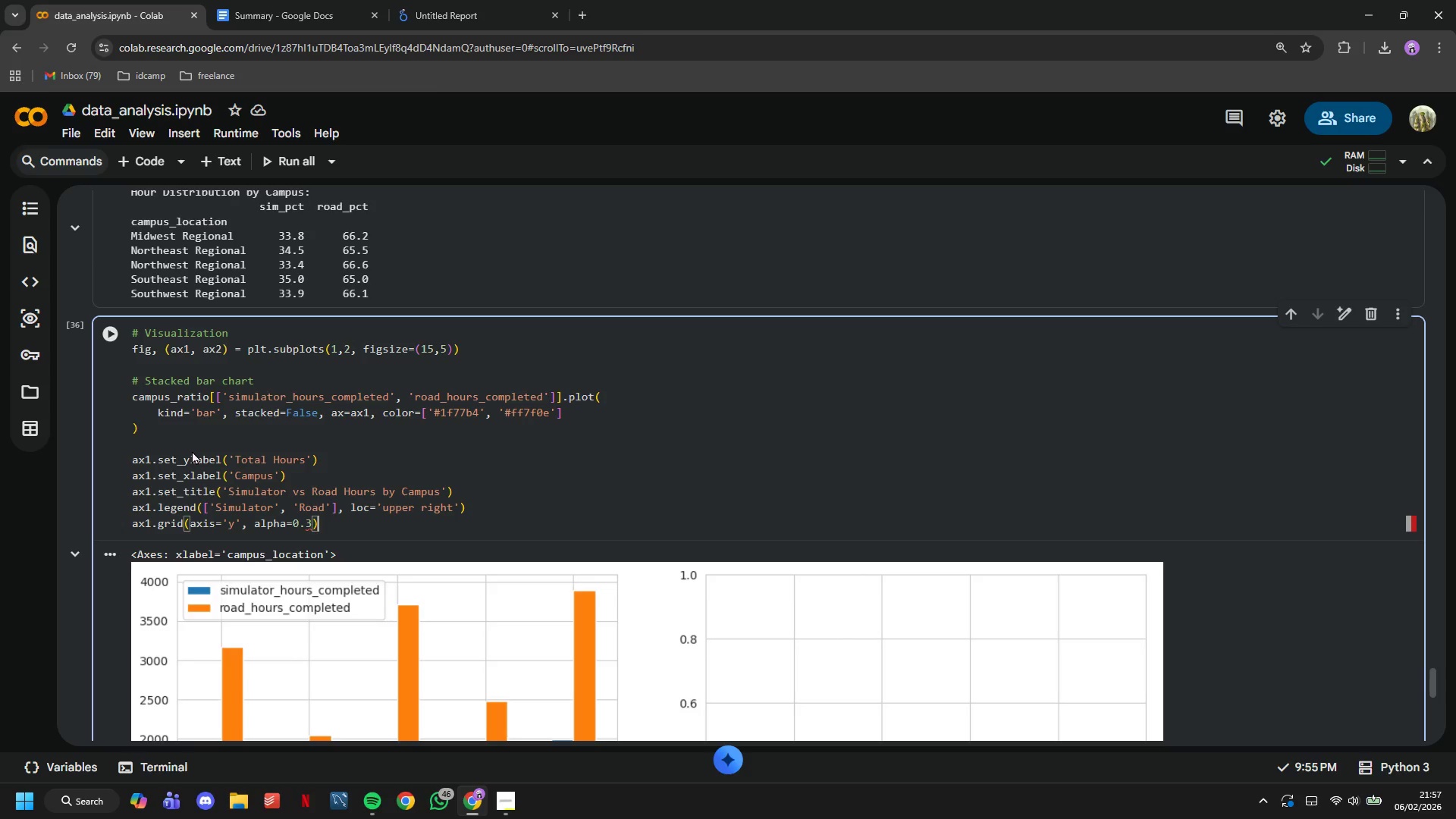 
key(ArrowRight)
 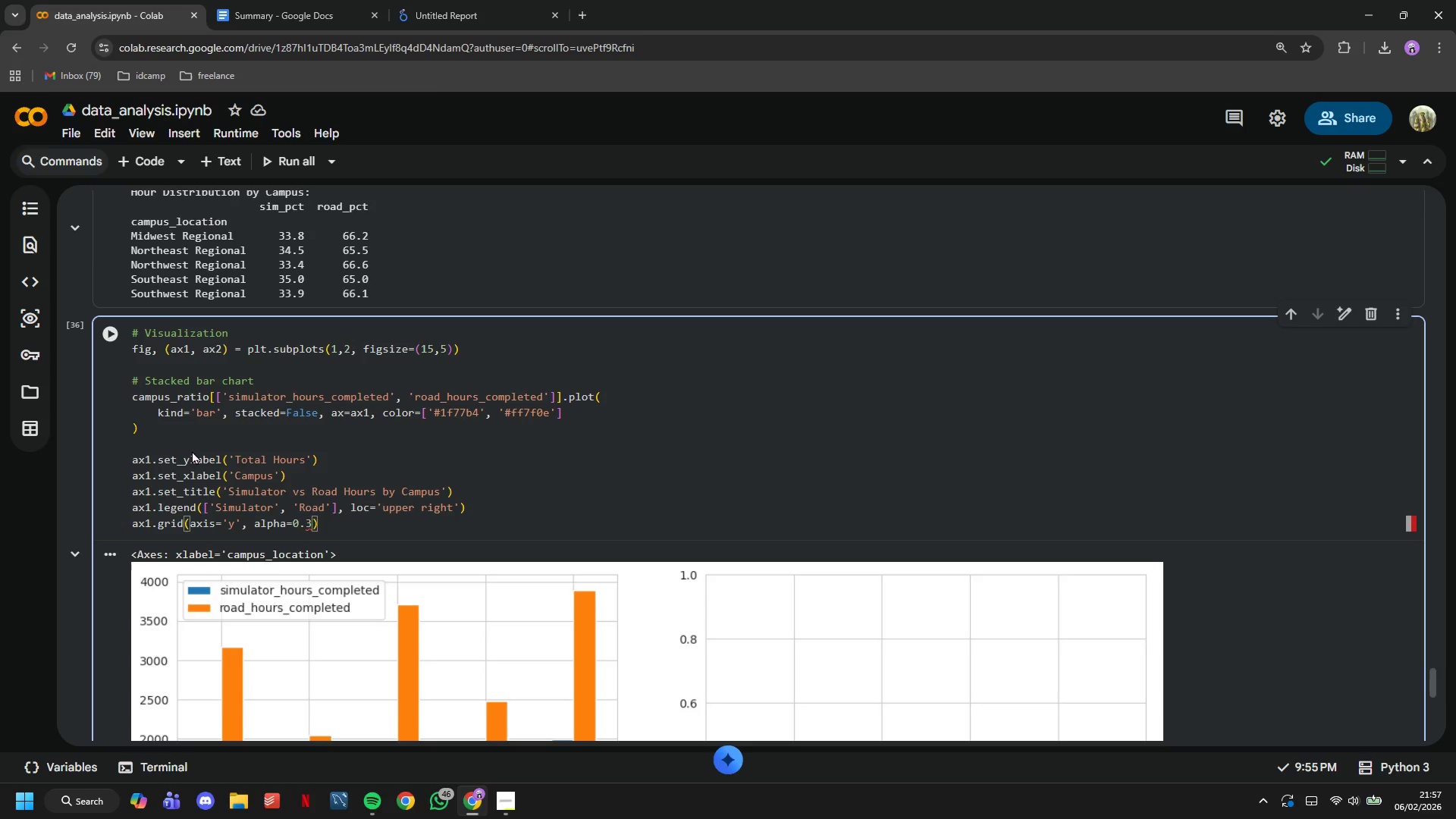 
key(Enter)
 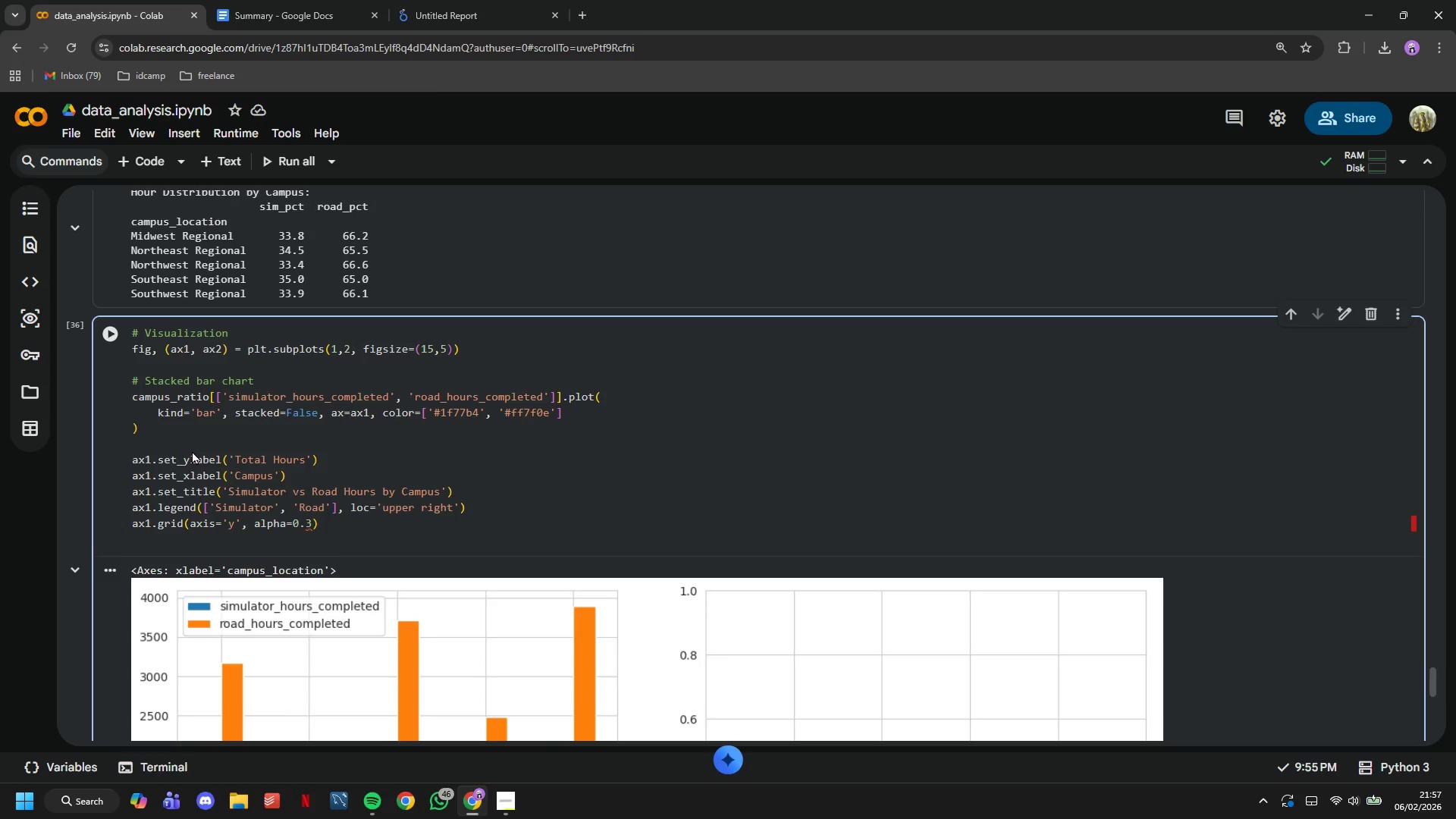 
type(plt.setp(ax1.xaxis.get_majorticklabels()
 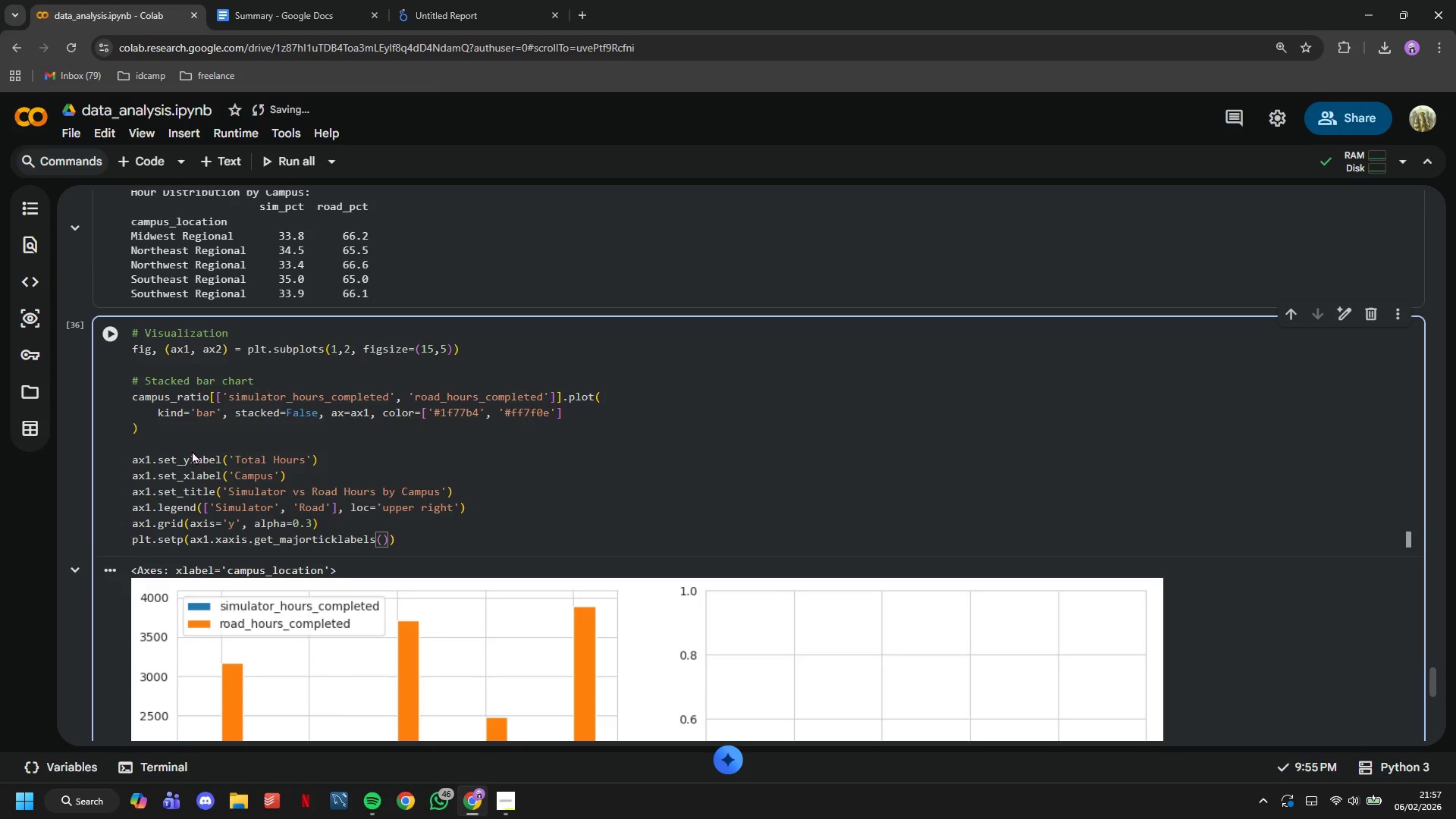 
key(ArrowRight)
 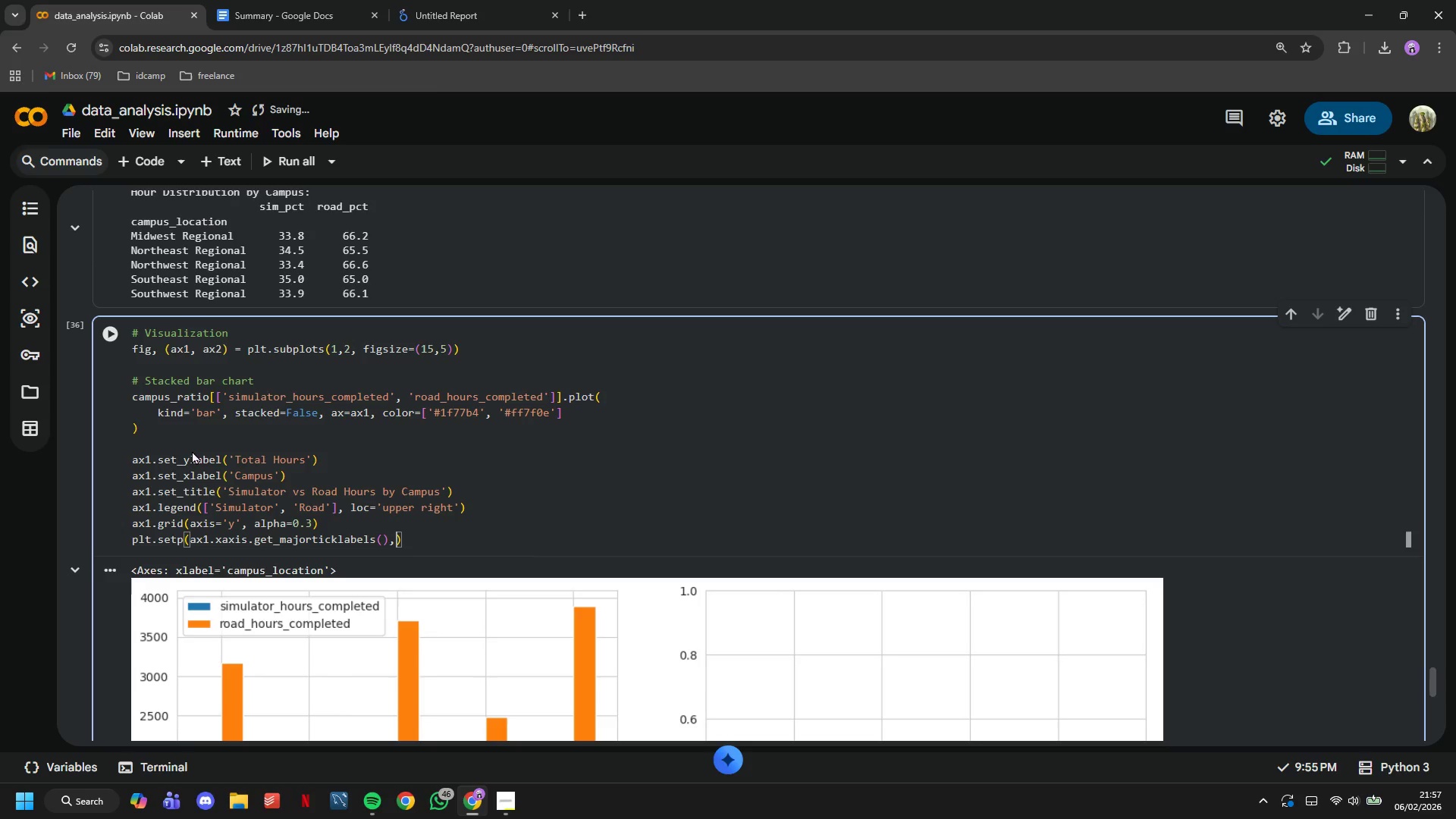 
type(, rotation-)
key(Backspace)
type(=45, ha='right)
 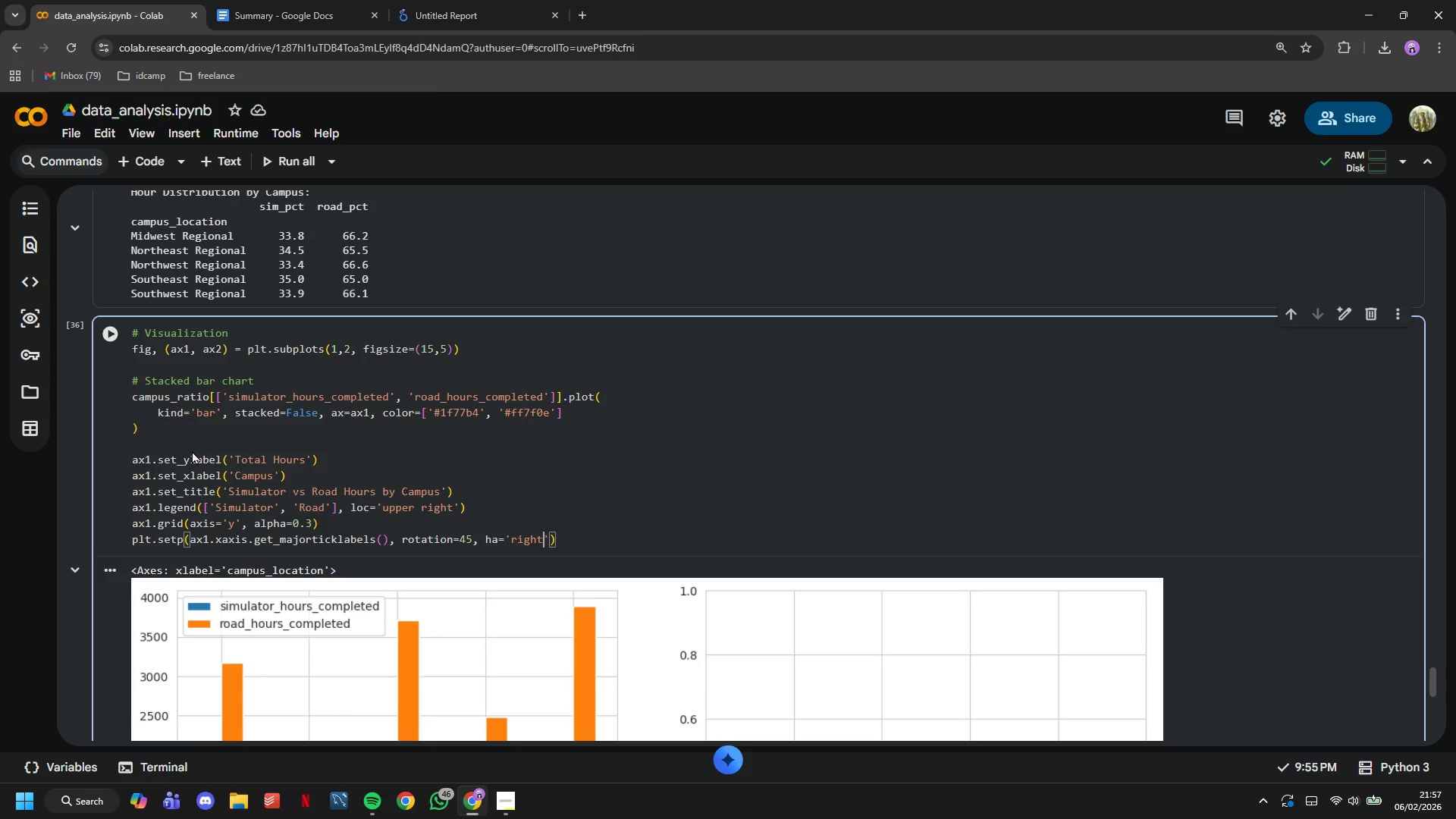 
key(ArrowRight)
 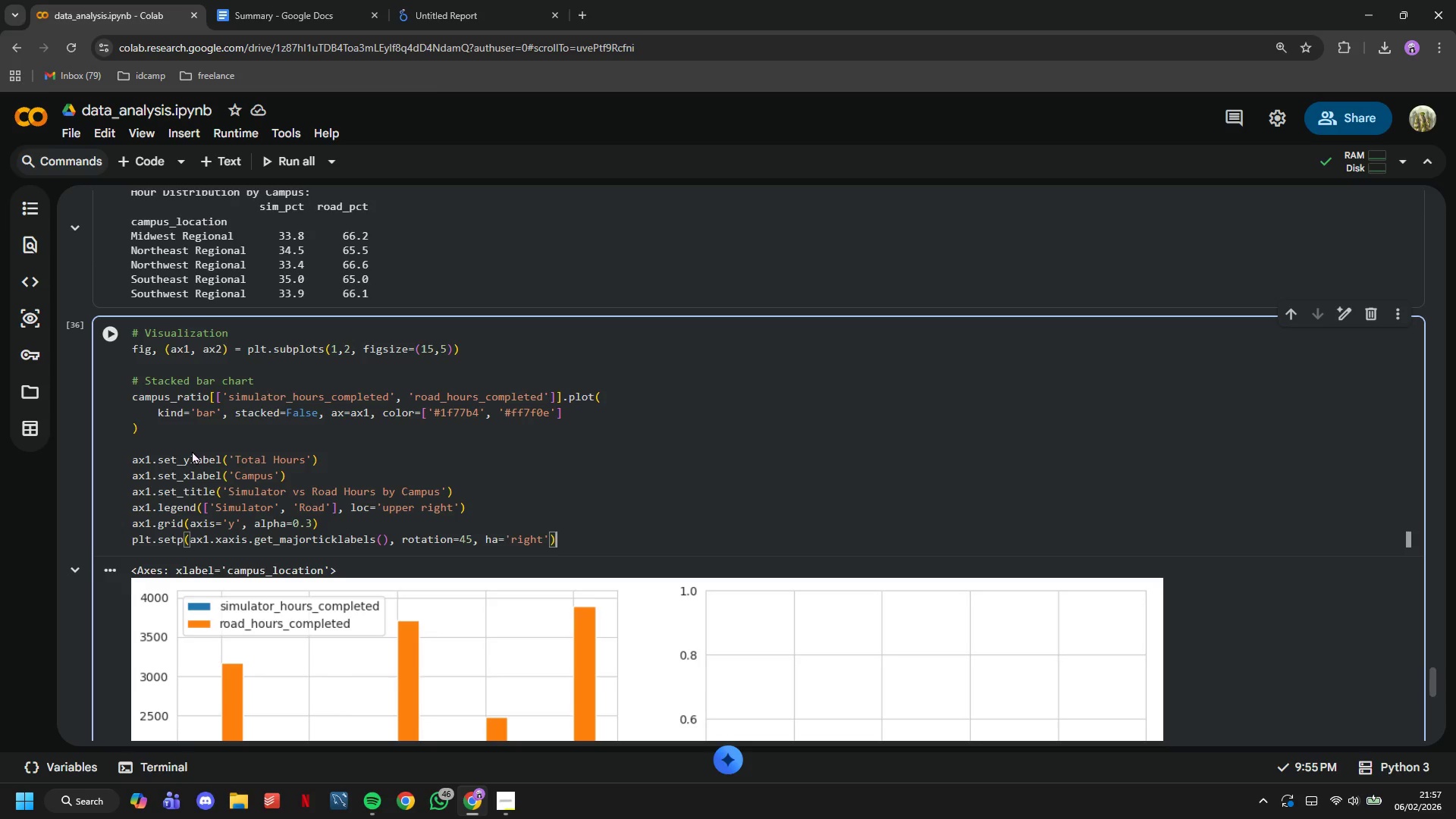 
key(ArrowRight)
 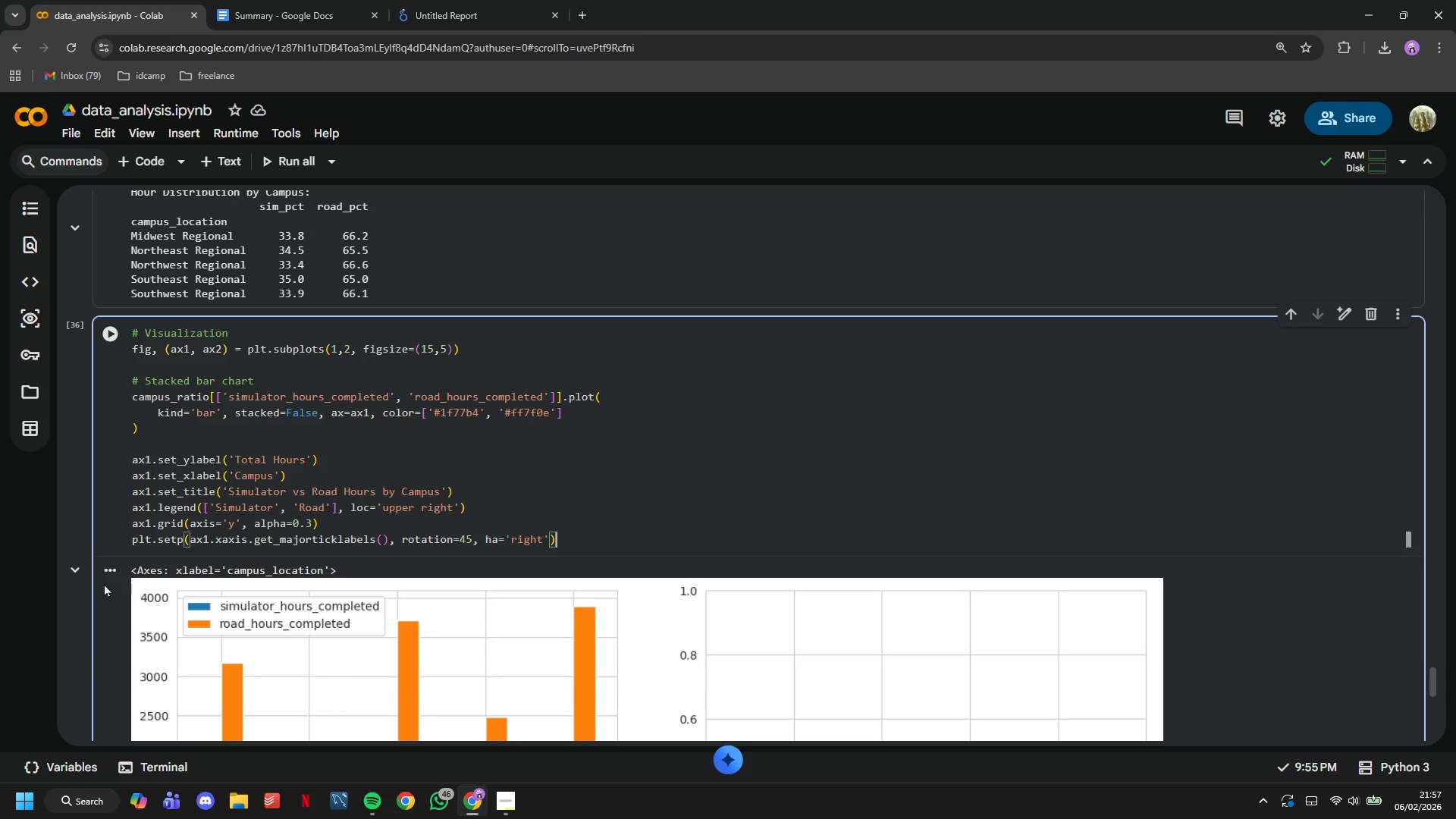 
left_click([103, 340])
 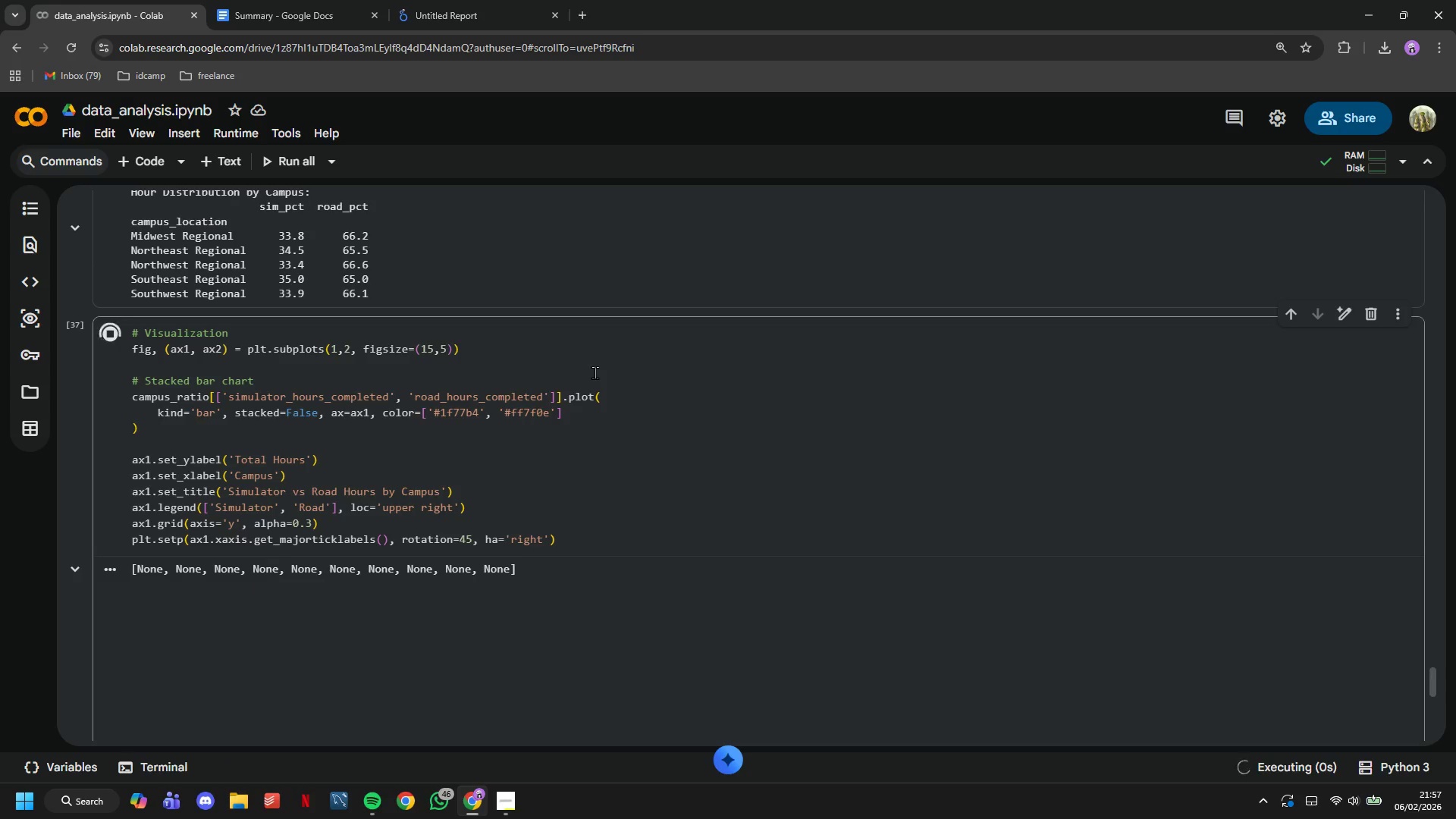 
scroll: coordinate [597, 372], scroll_direction: down, amount: 5.0
 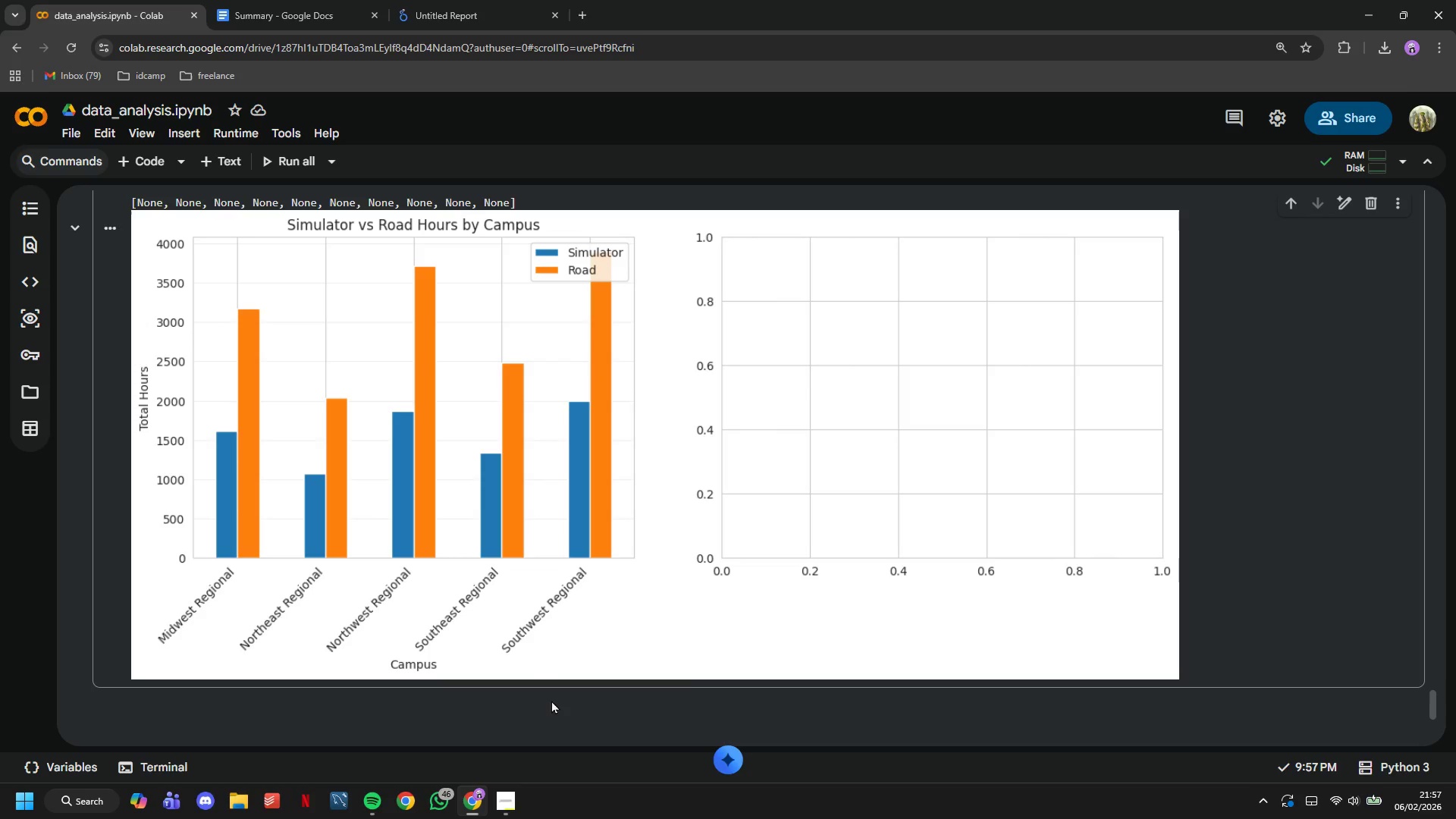 
left_click([513, 803])